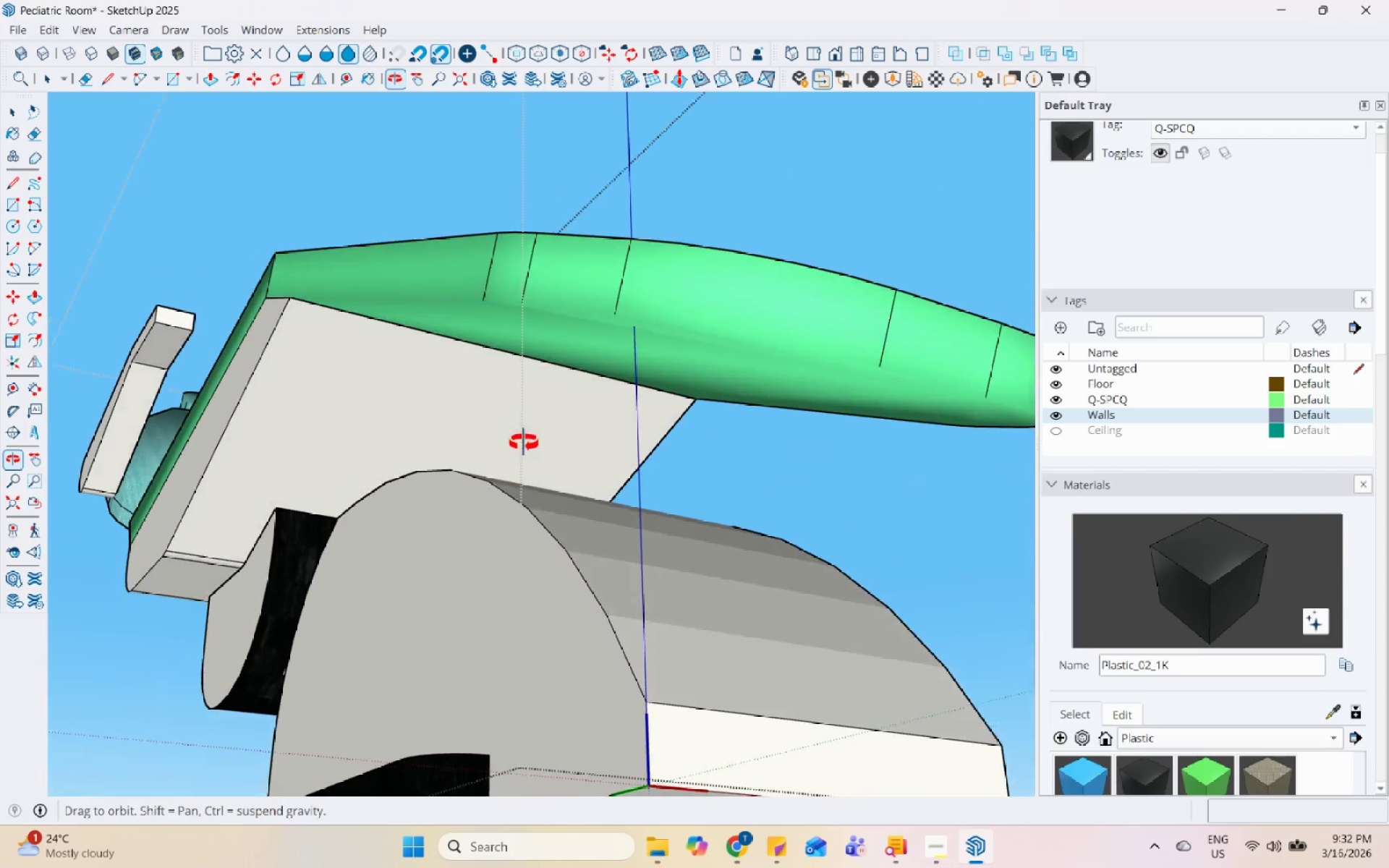 
key(Space)
 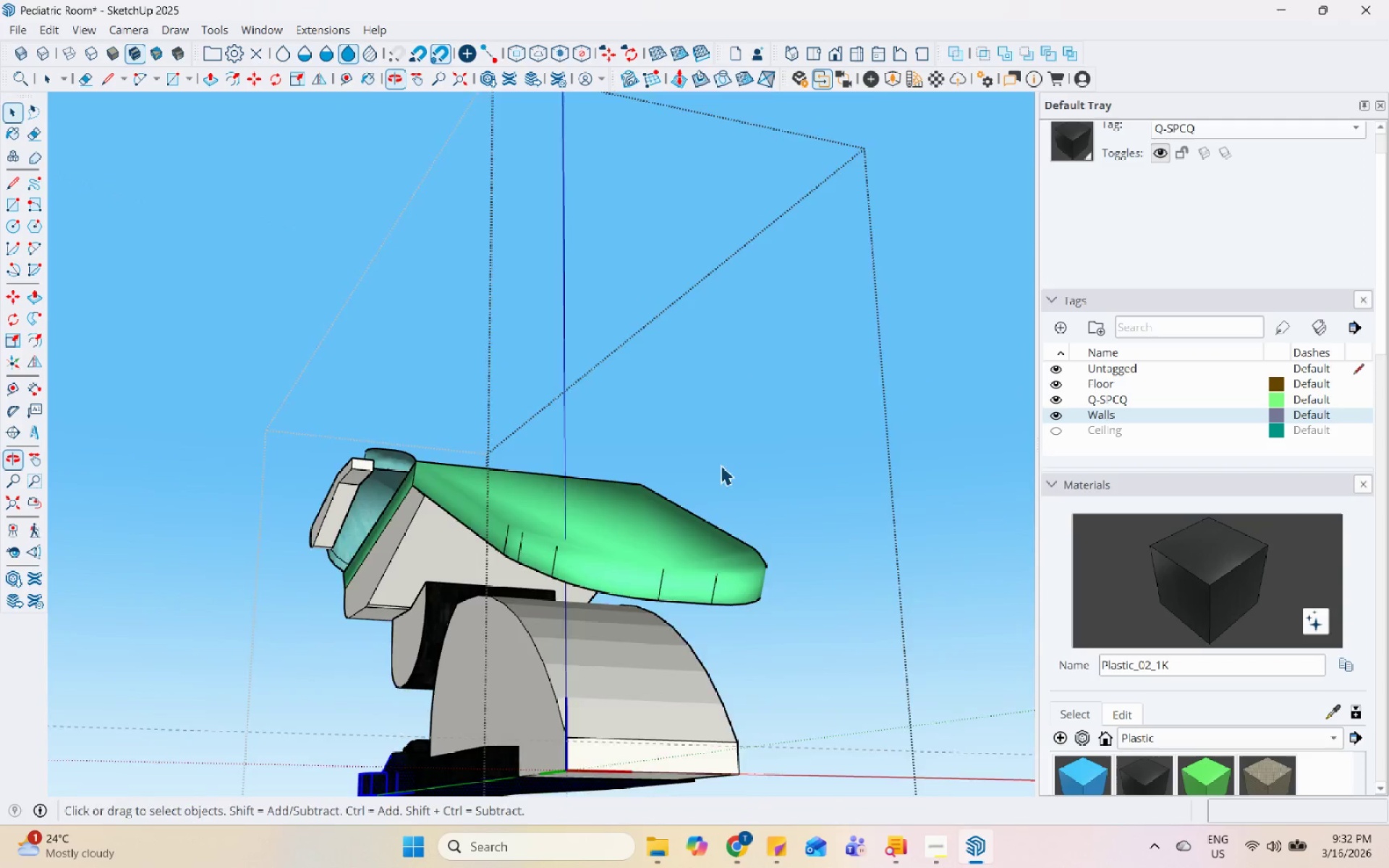 
scroll: coordinate [710, 516], scroll_direction: down, amount: 12.0
 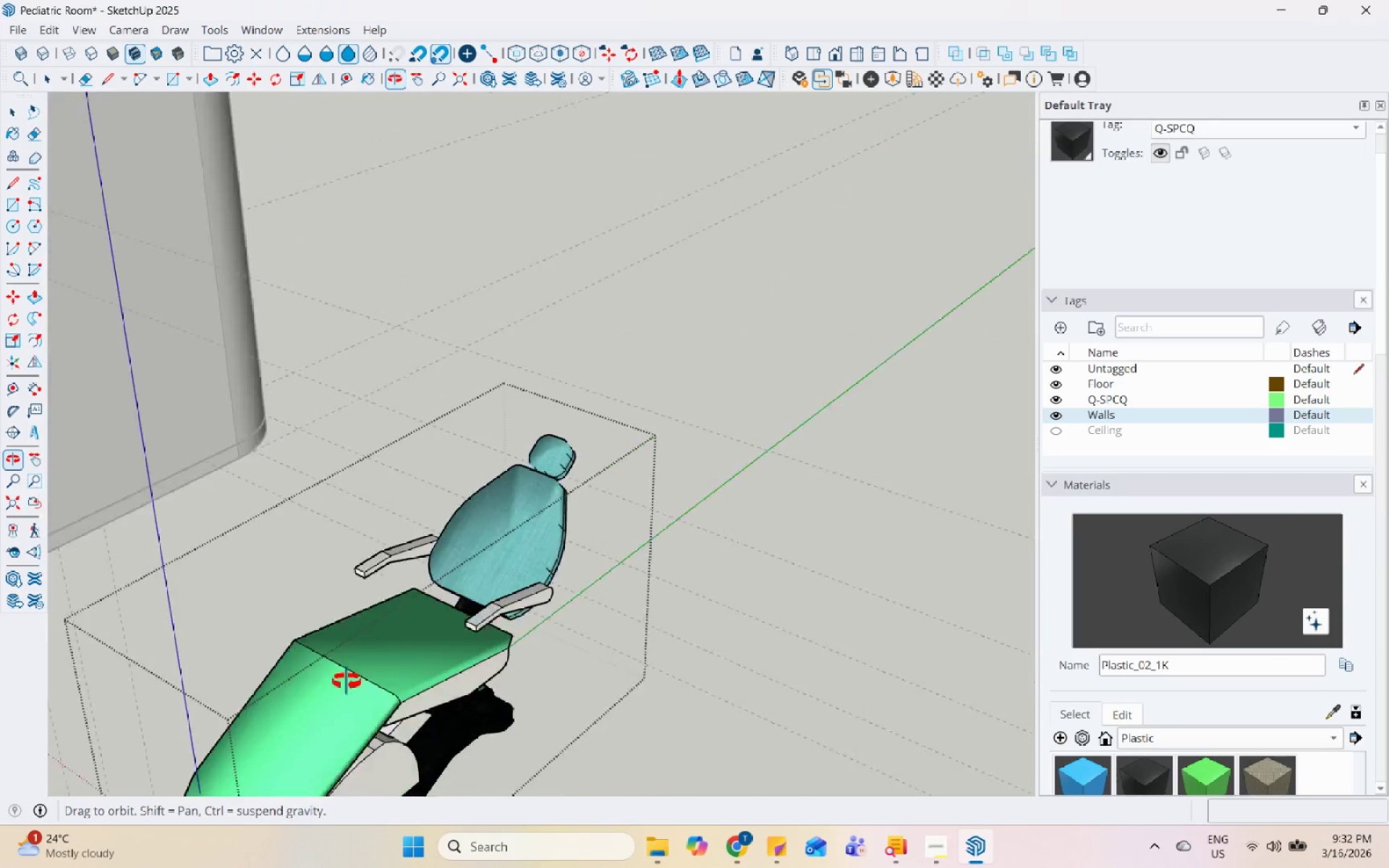 
scroll: coordinate [841, 446], scroll_direction: up, amount: 4.0
 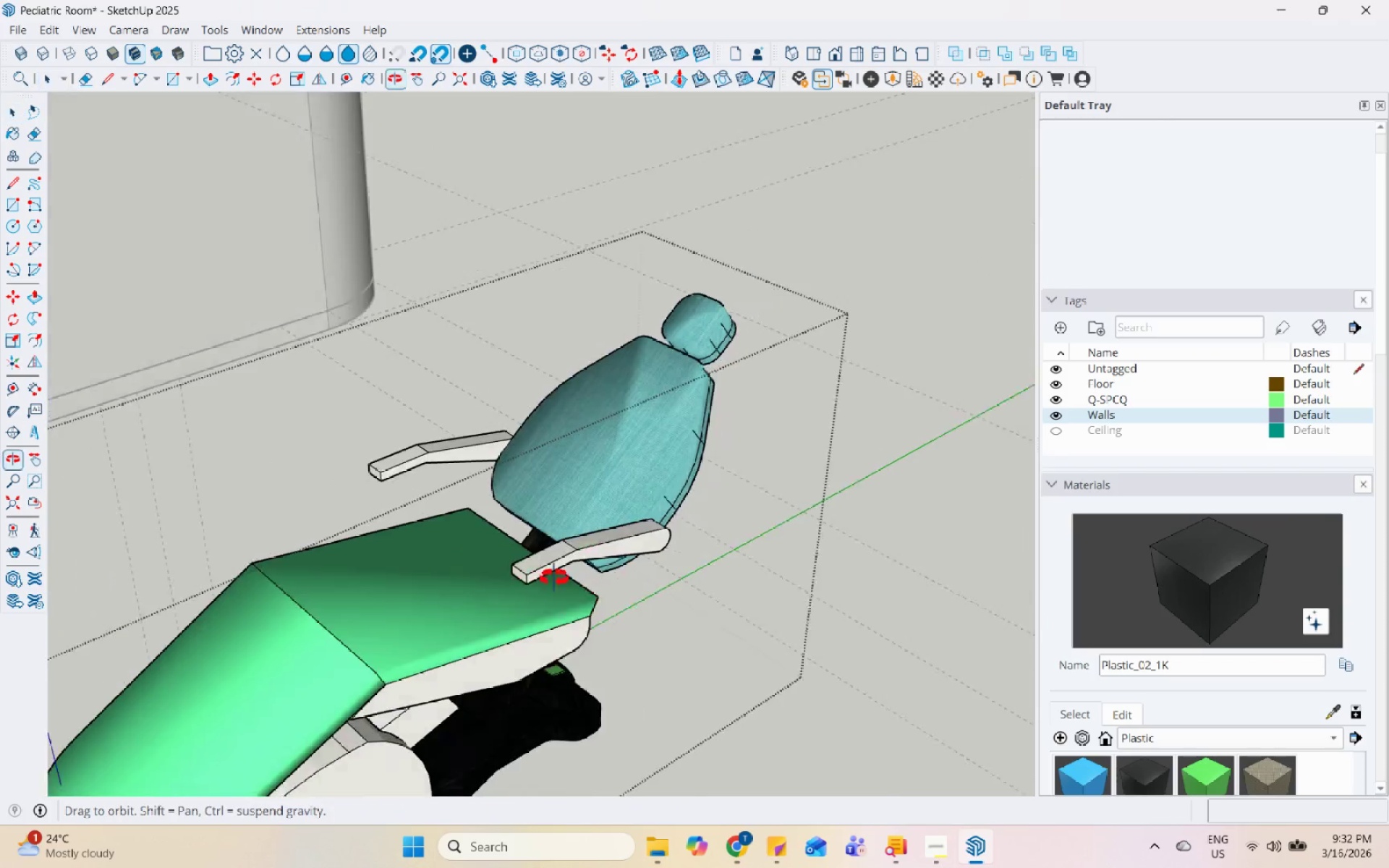 
scroll: coordinate [671, 454], scroll_direction: down, amount: 4.0
 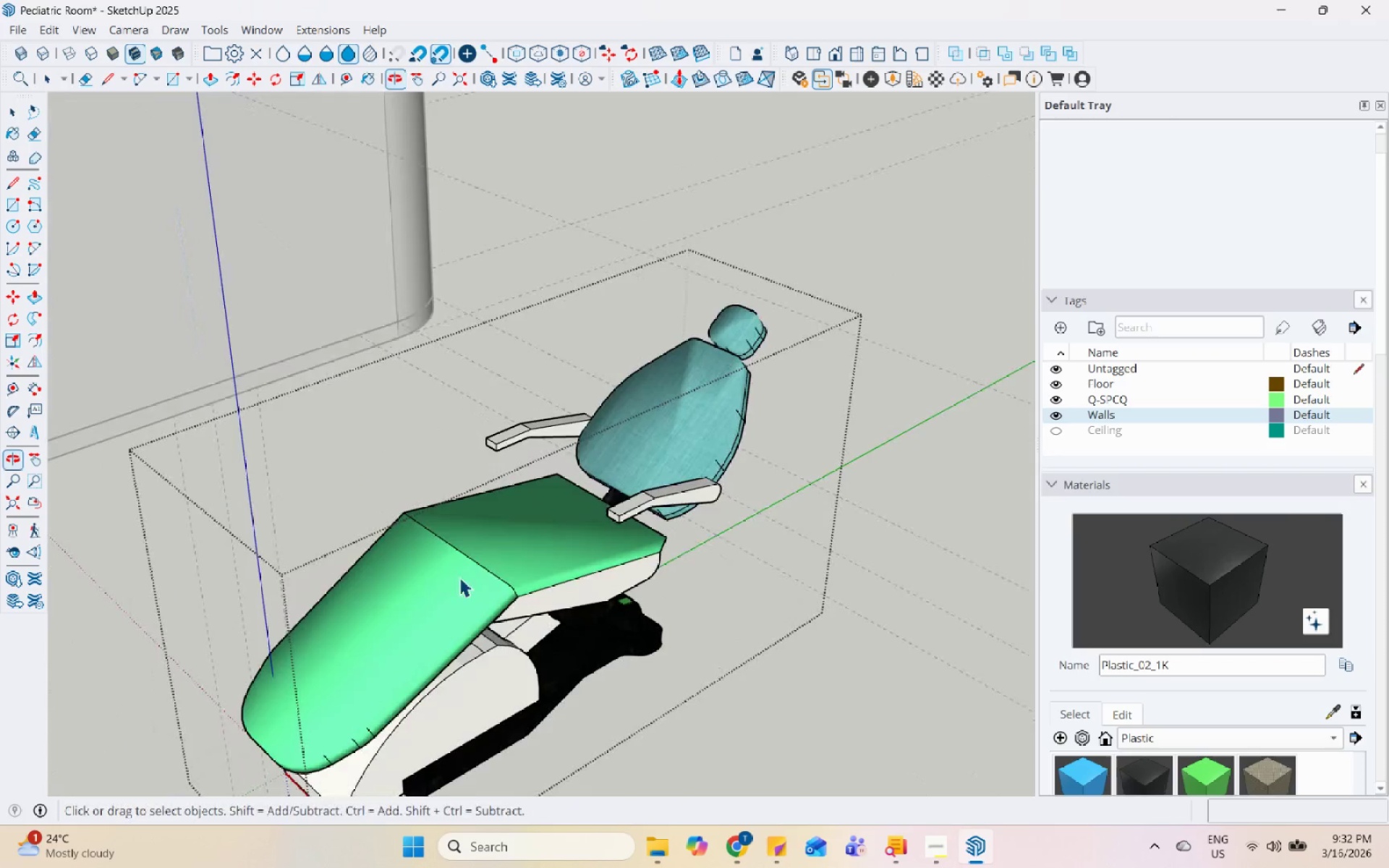 
scroll: coordinate [633, 524], scroll_direction: up, amount: 2.0
 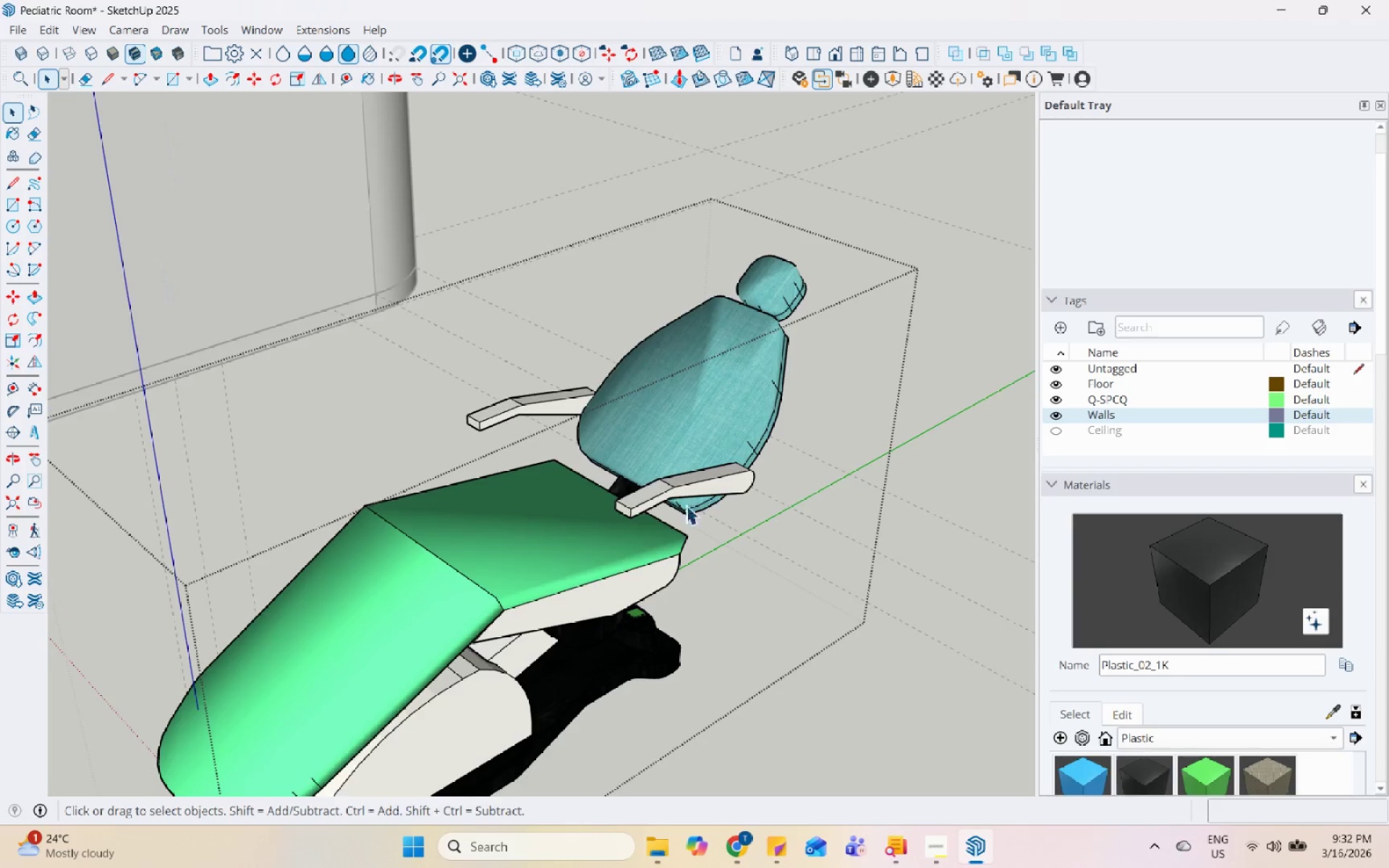 
key(Control+S)
 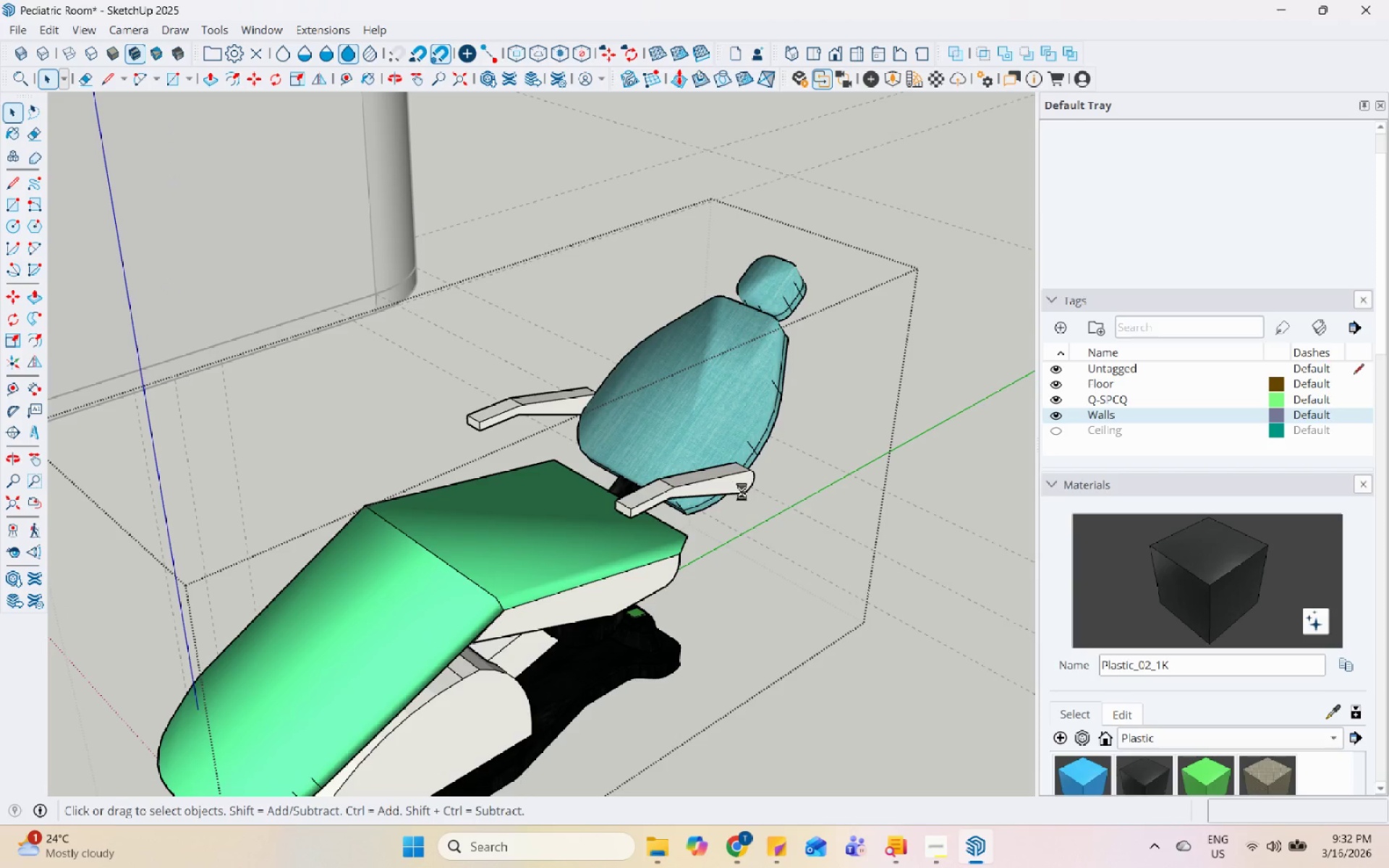 
scroll: coordinate [739, 490], scroll_direction: down, amount: 6.0
 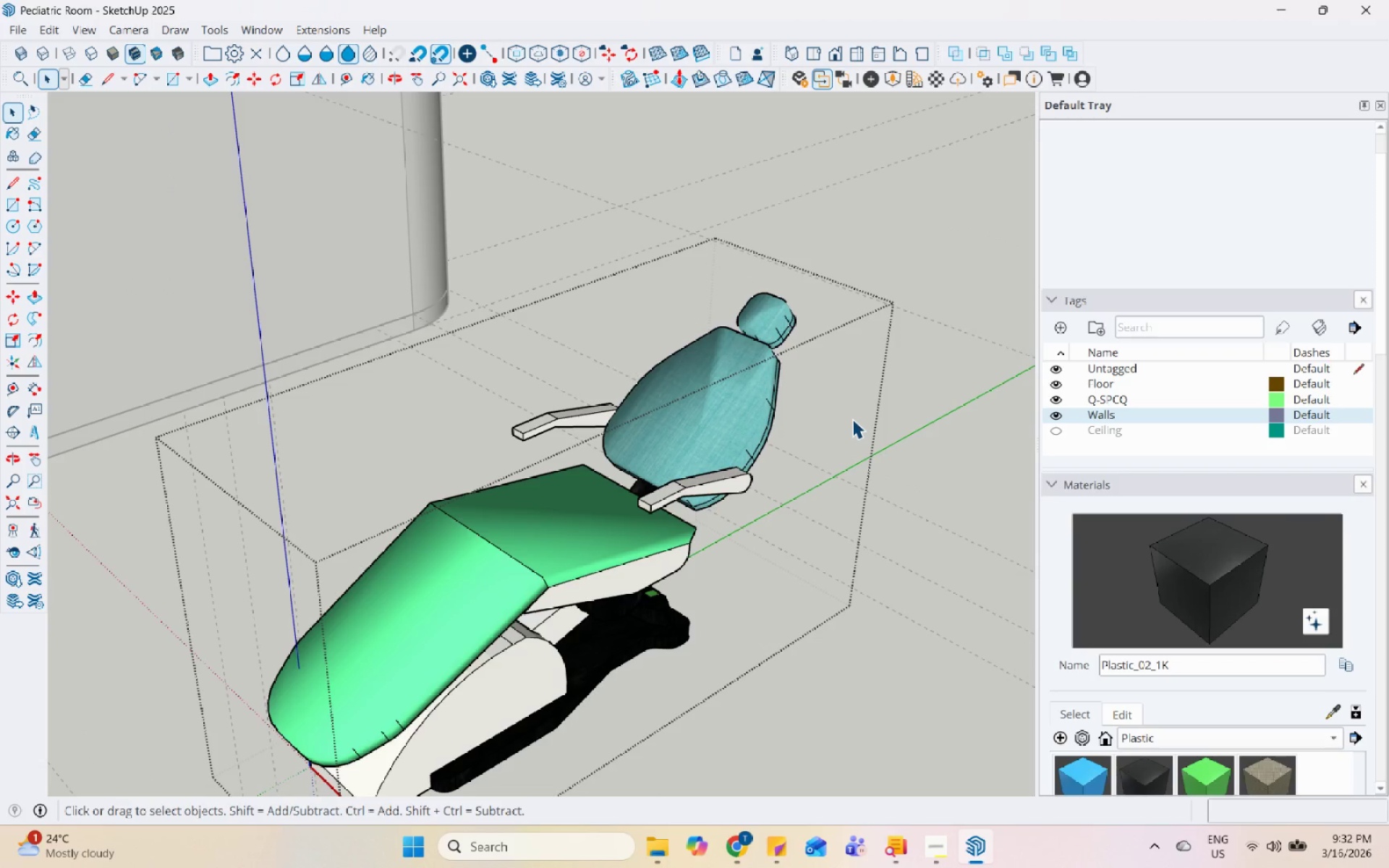 
key(Space)
 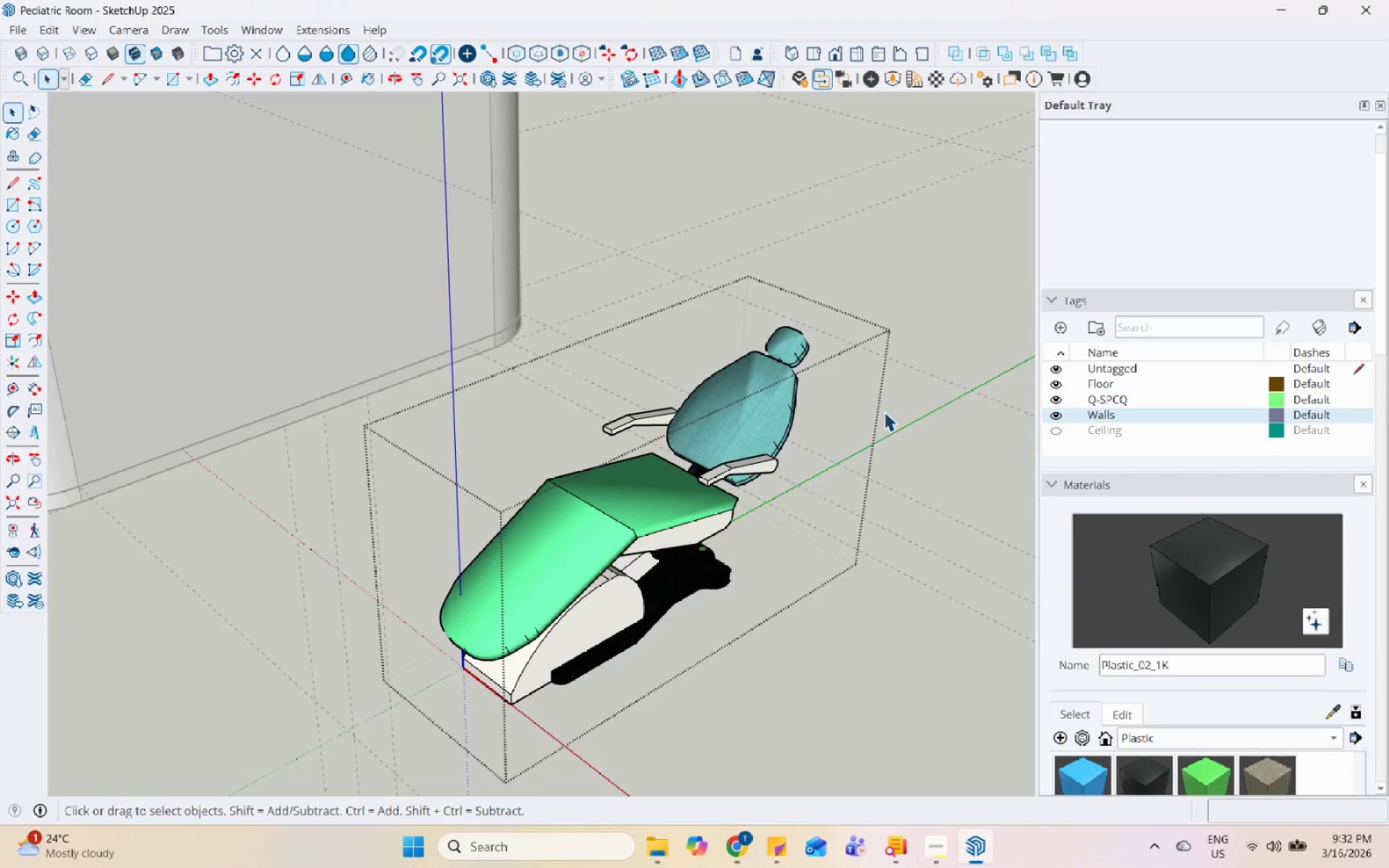 
key(Escape)
 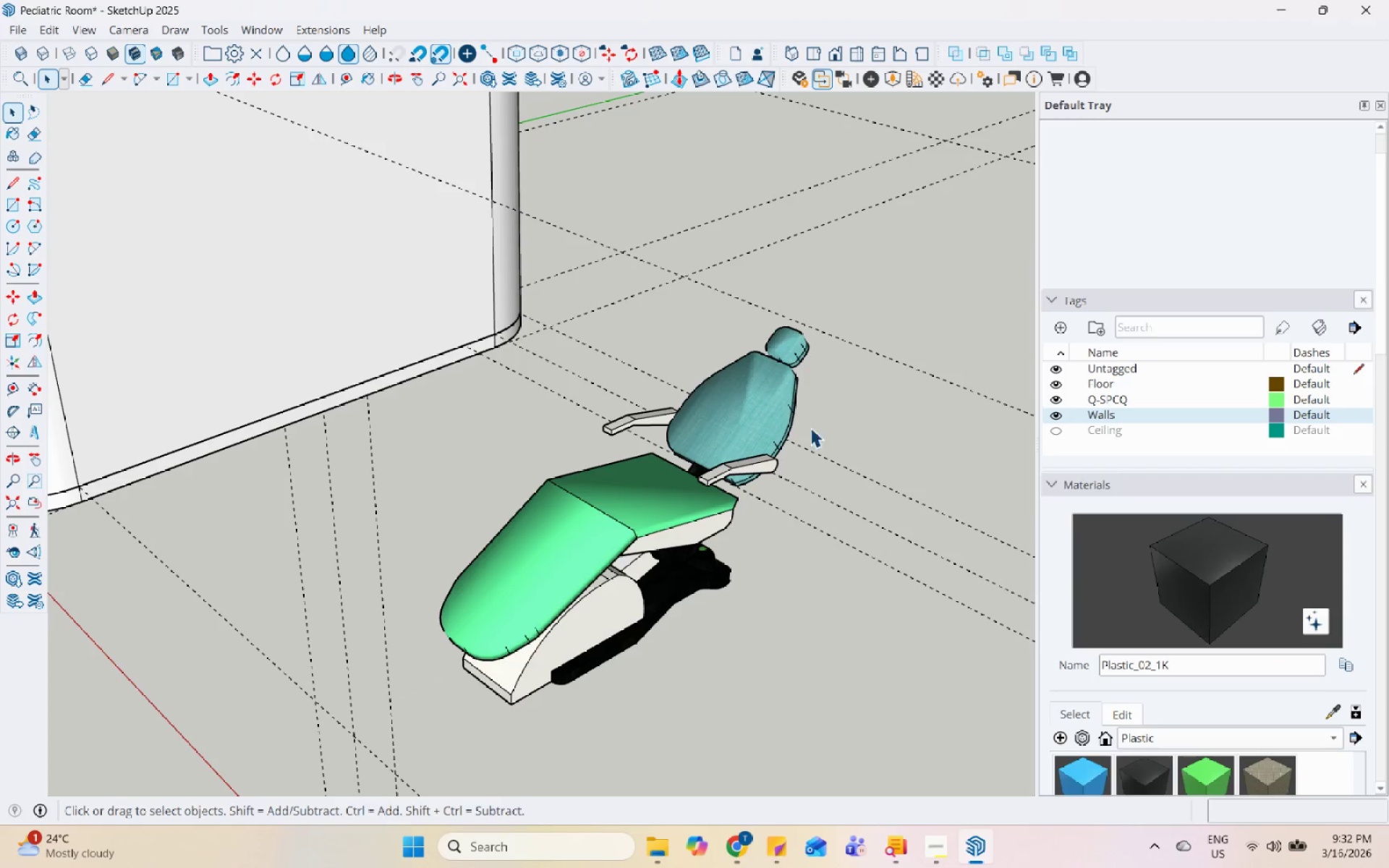 
key(Escape)
 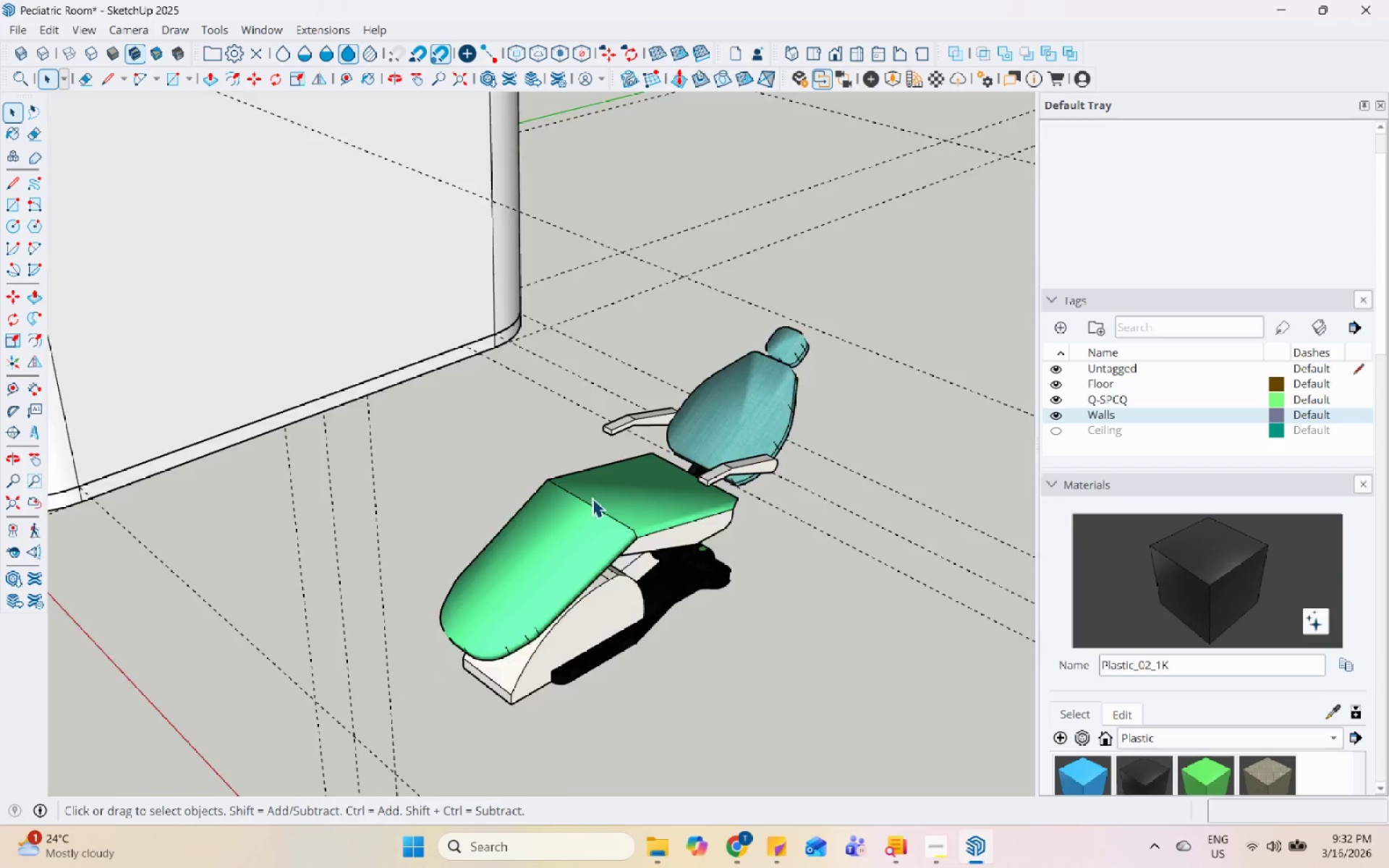 
scroll: coordinate [828, 448], scroll_direction: down, amount: 5.0
 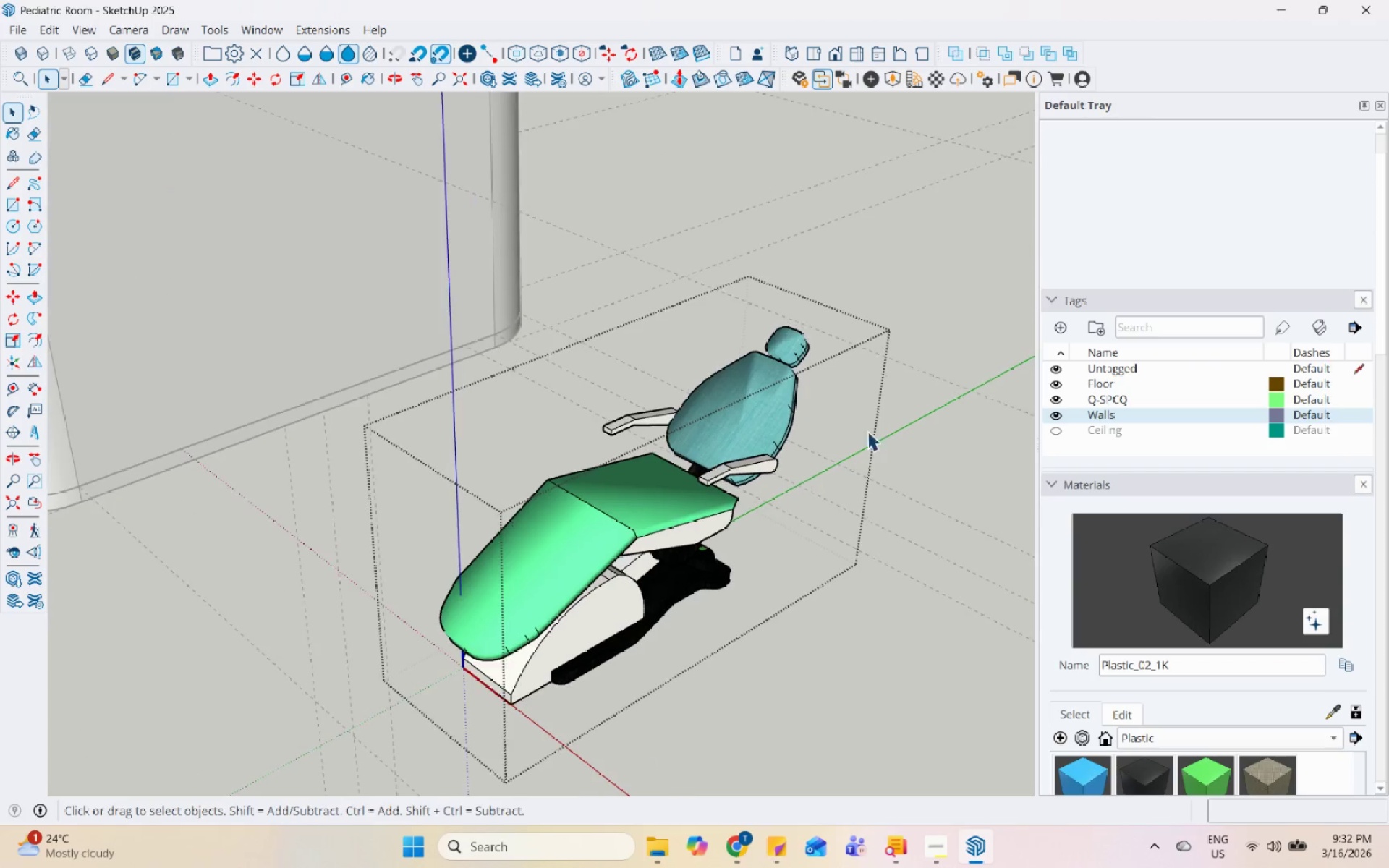 
left_click([613, 501])
 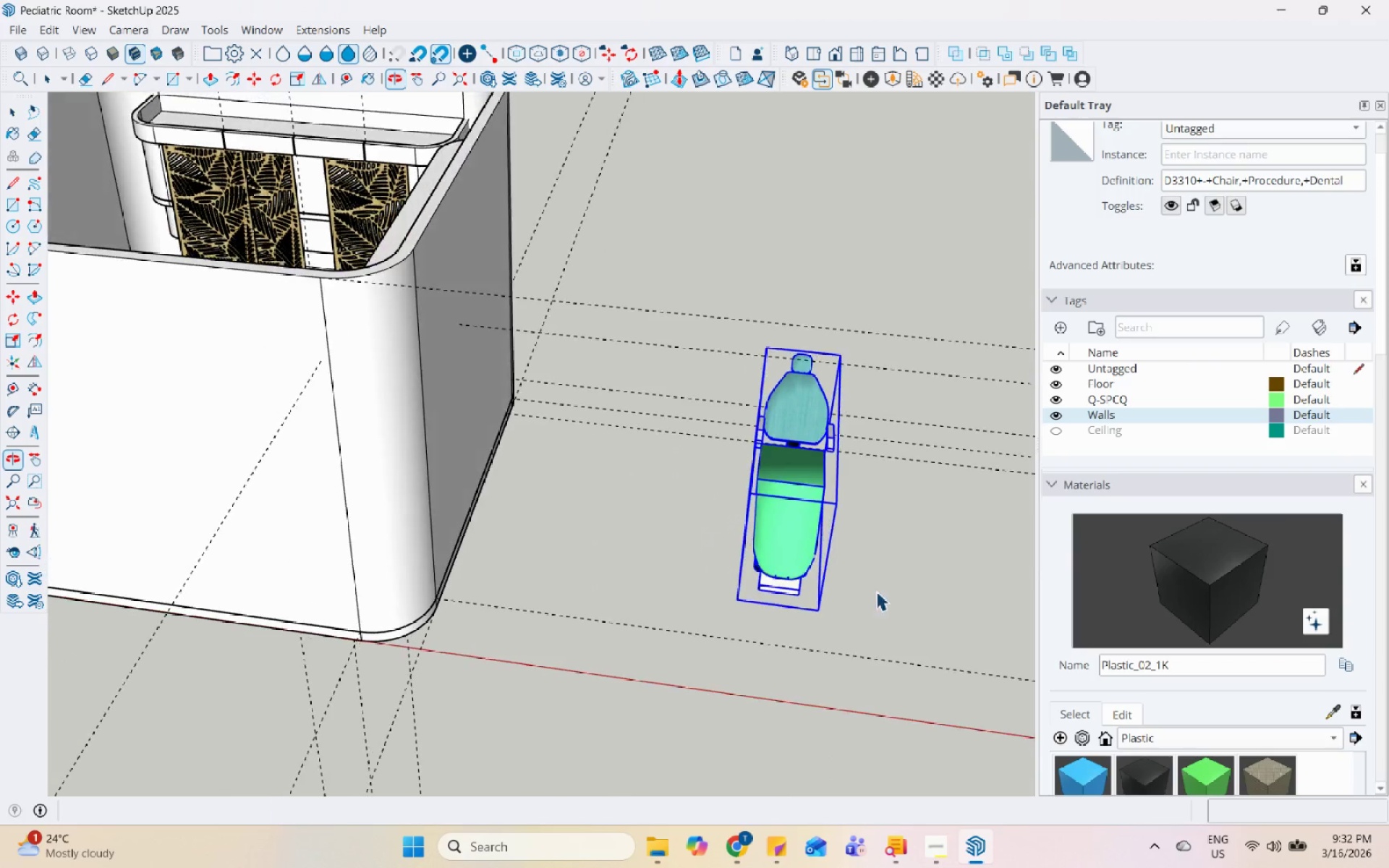 
scroll: coordinate [522, 584], scroll_direction: down, amount: 10.0
 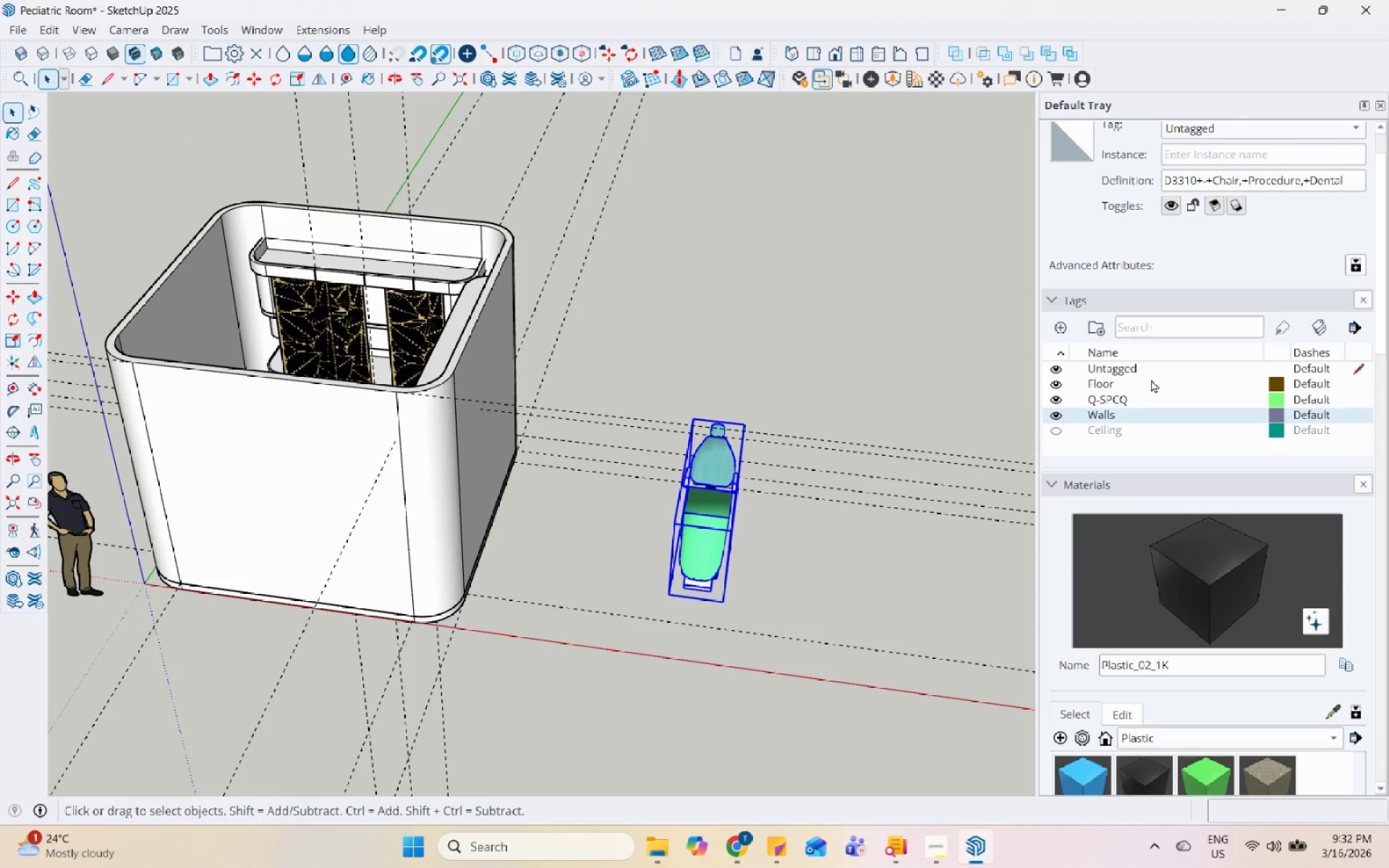 
left_click_drag(start_coordinate=[1109, 400], to_coordinate=[1214, 425])
 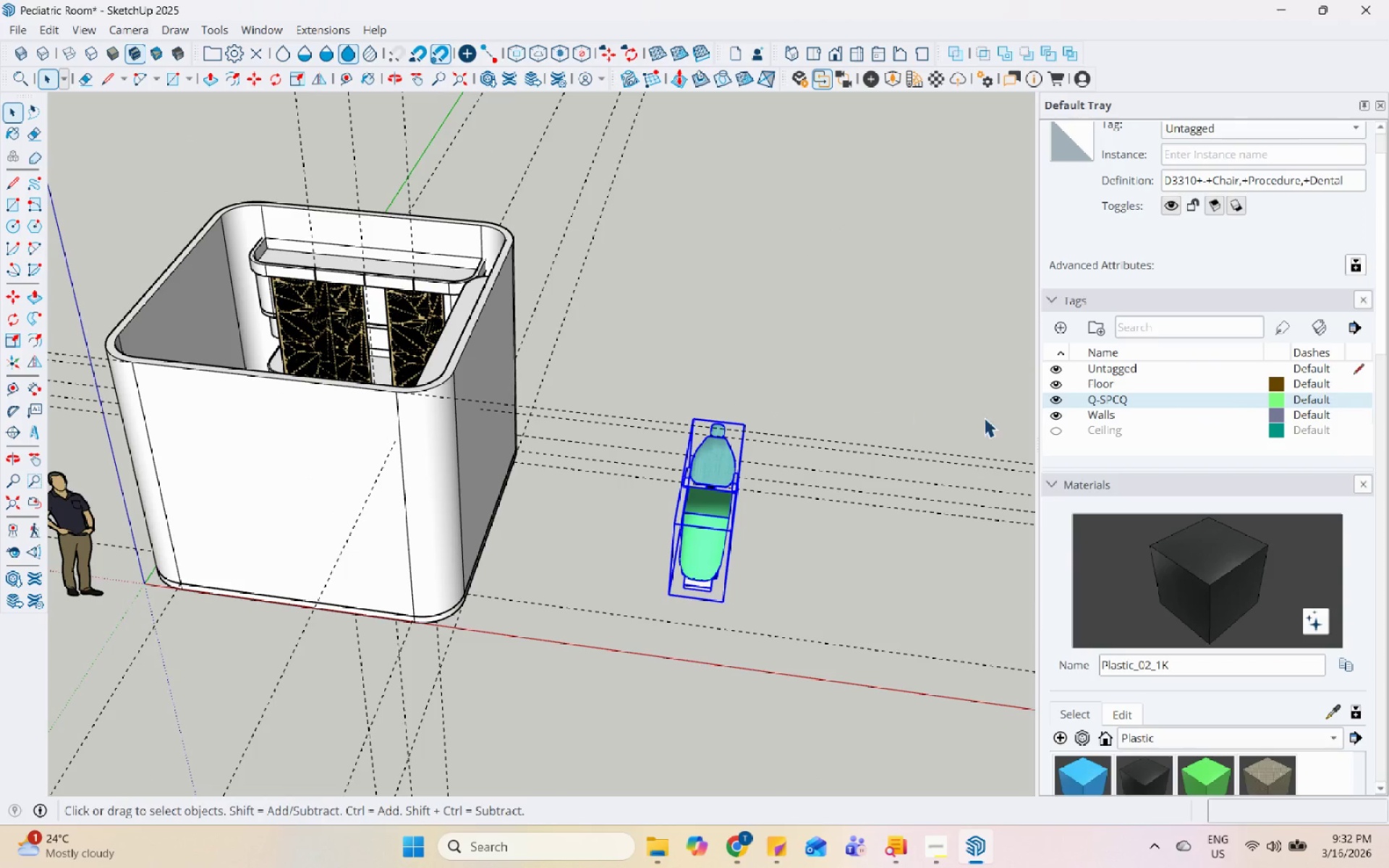 
left_click([1060, 326])
 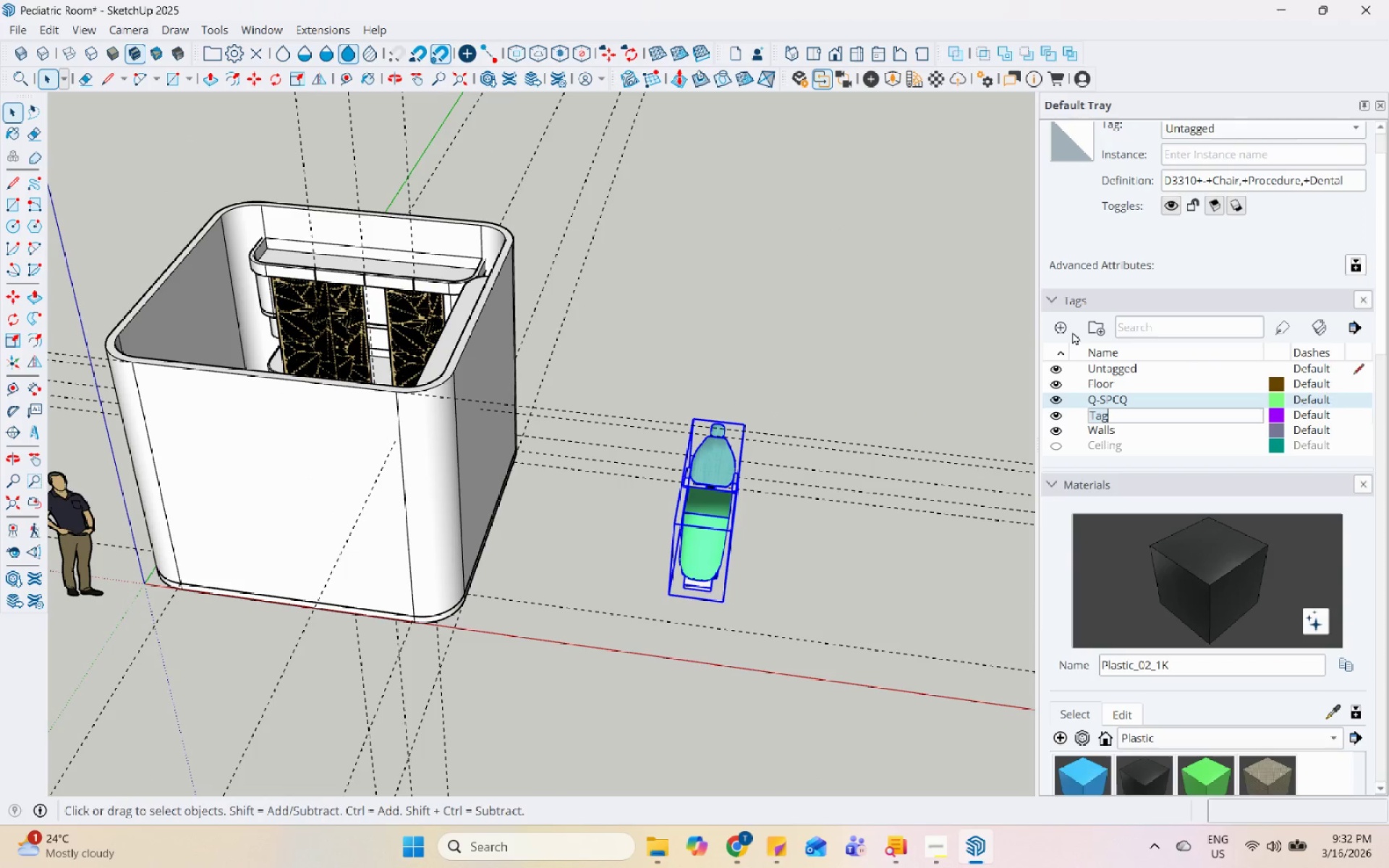 
type(Medical Cahir)
 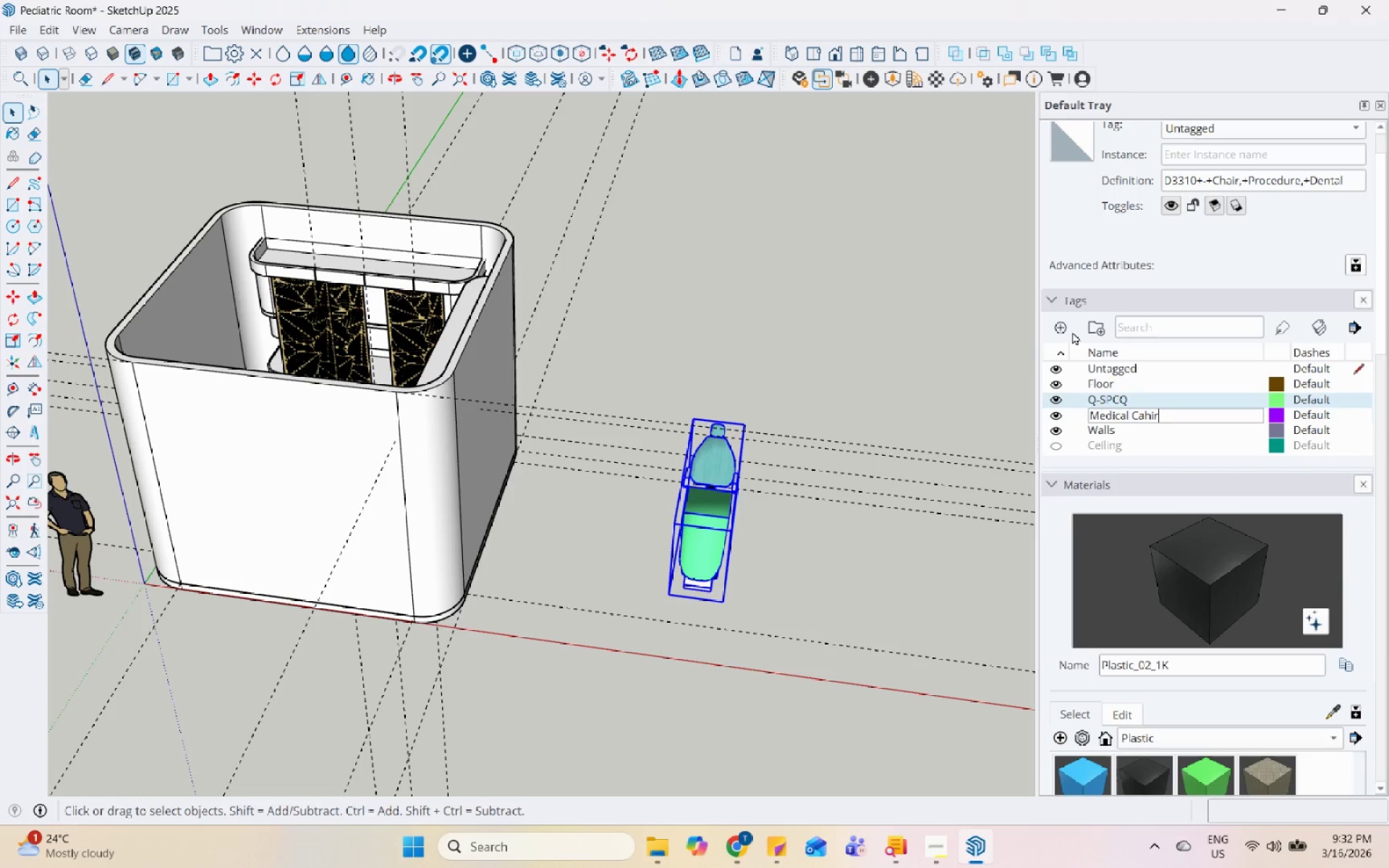 
key(Enter)
 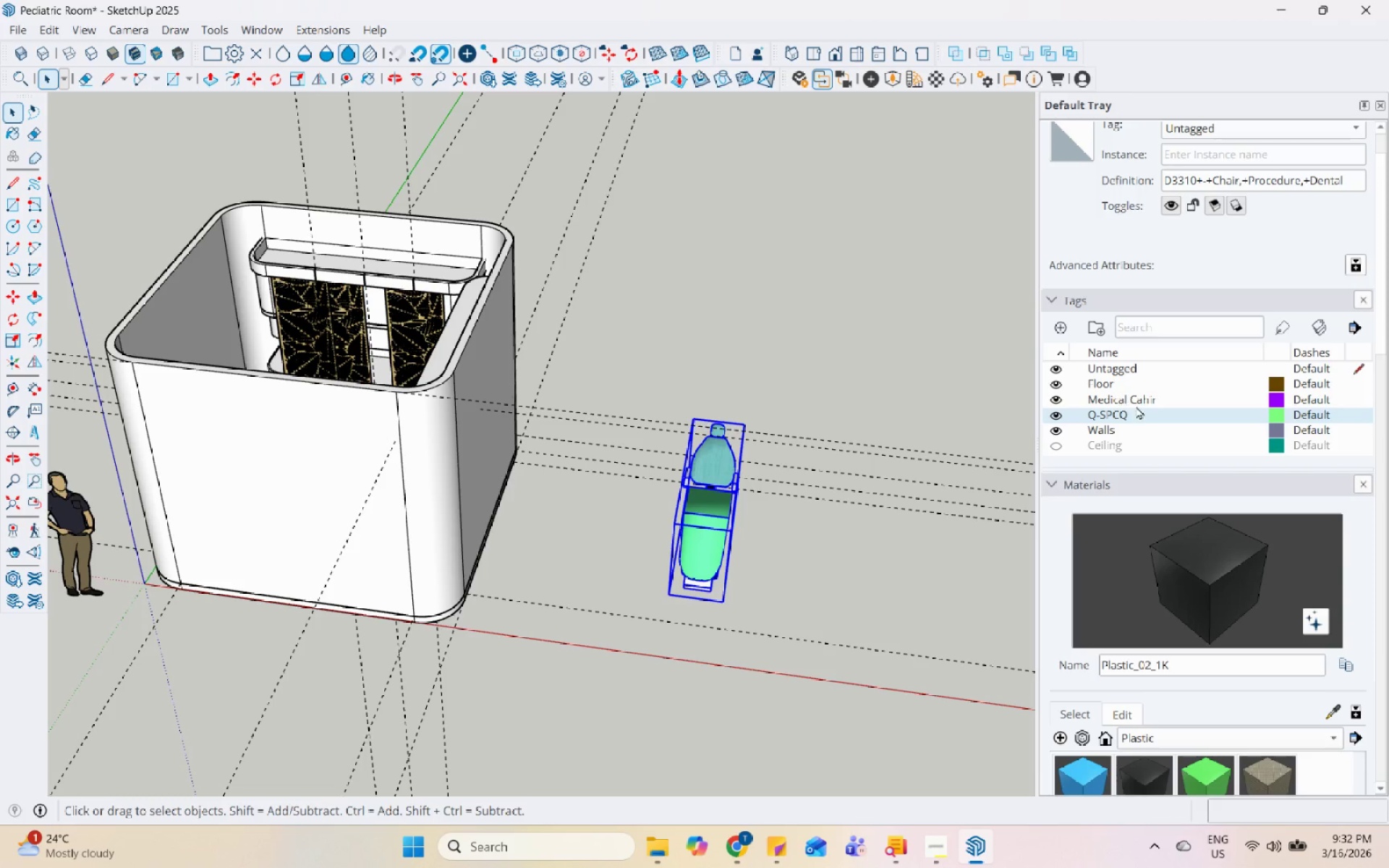 
double_click([1149, 401])
 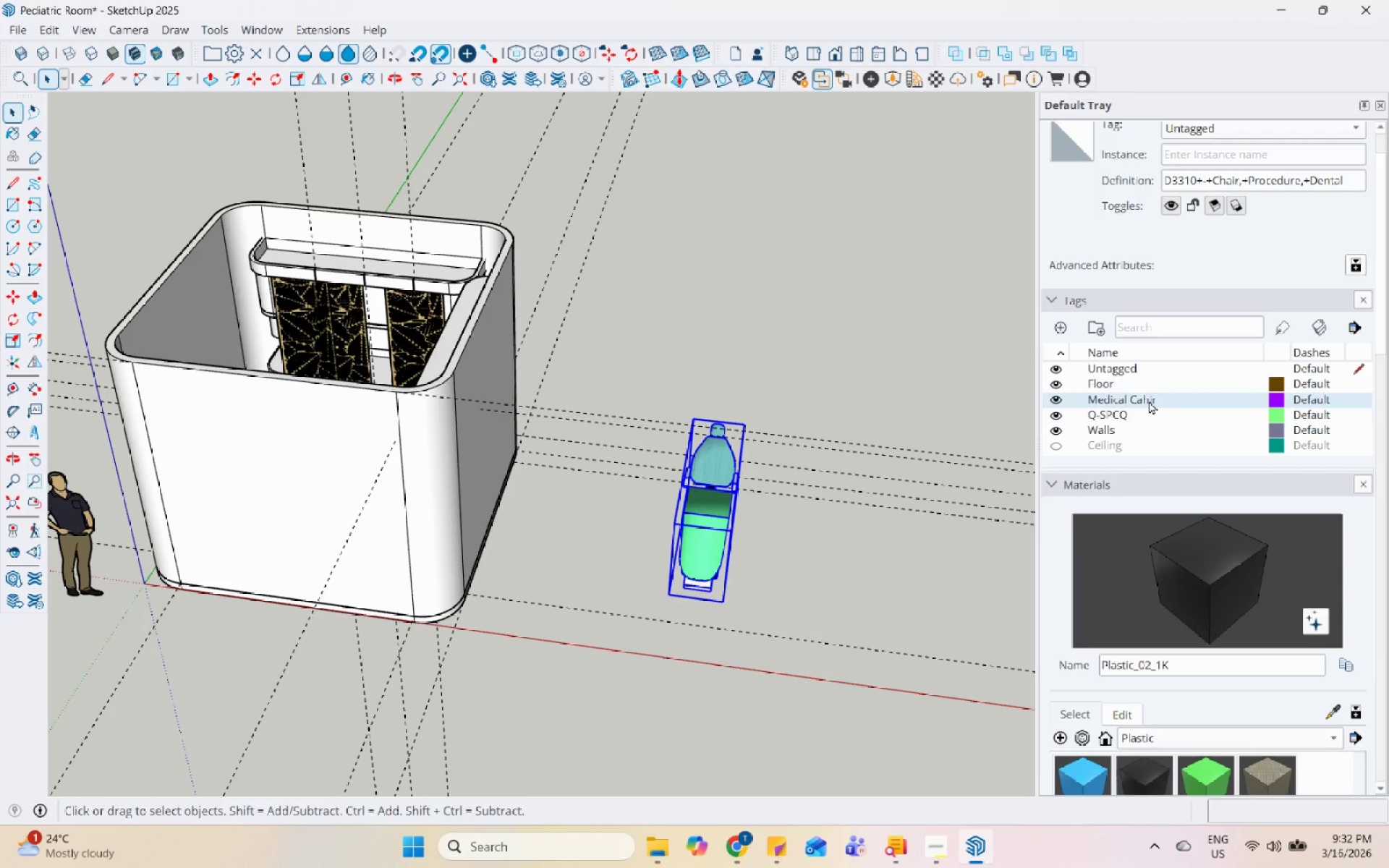 
triple_click([1149, 401])
 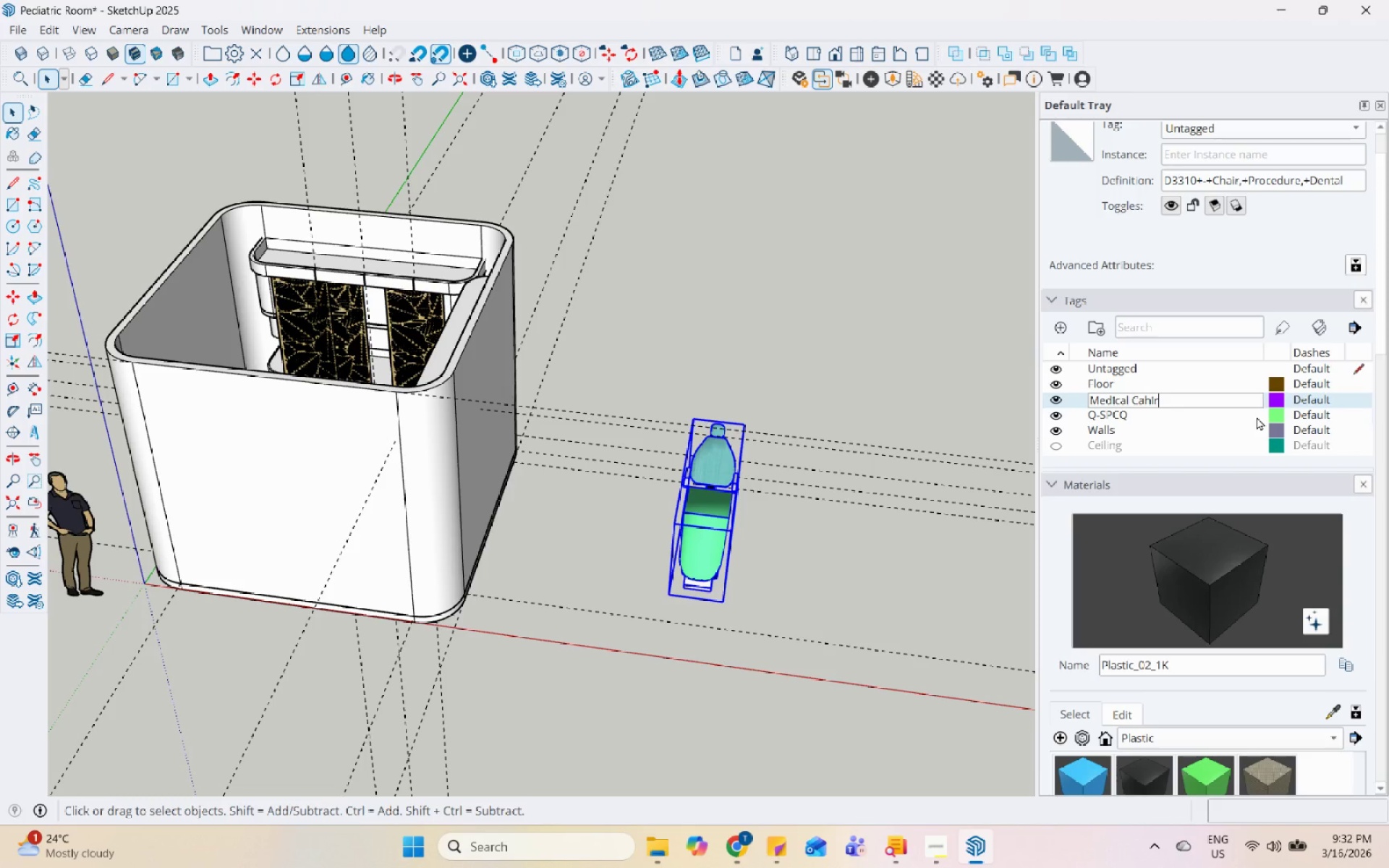 
key(Backspace)
key(Backspace)
key(Backspace)
key(Backspace)
type(hair)
 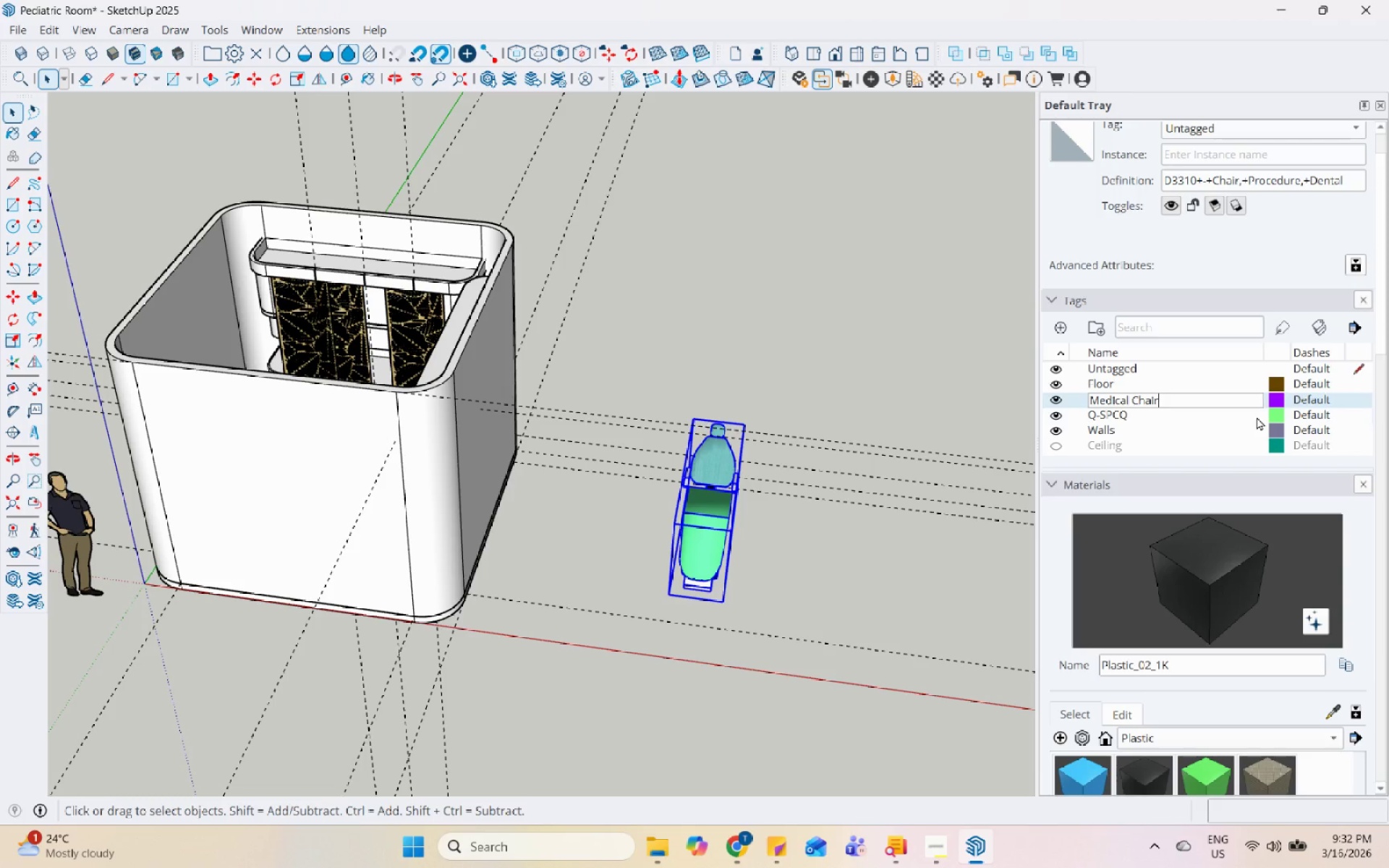 
key(Enter)
 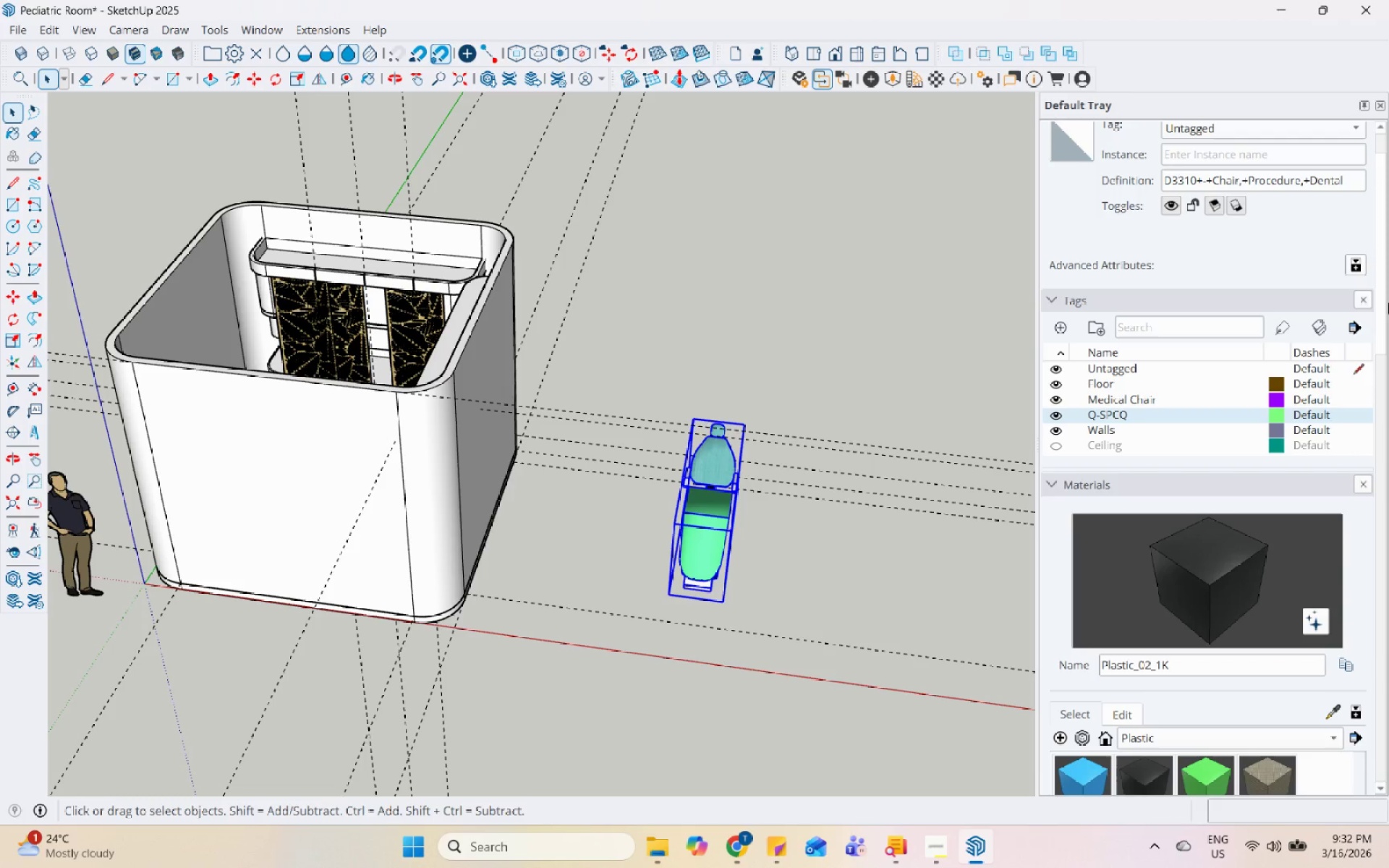 
scroll: coordinate [1288, 229], scroll_direction: up, amount: 5.0
 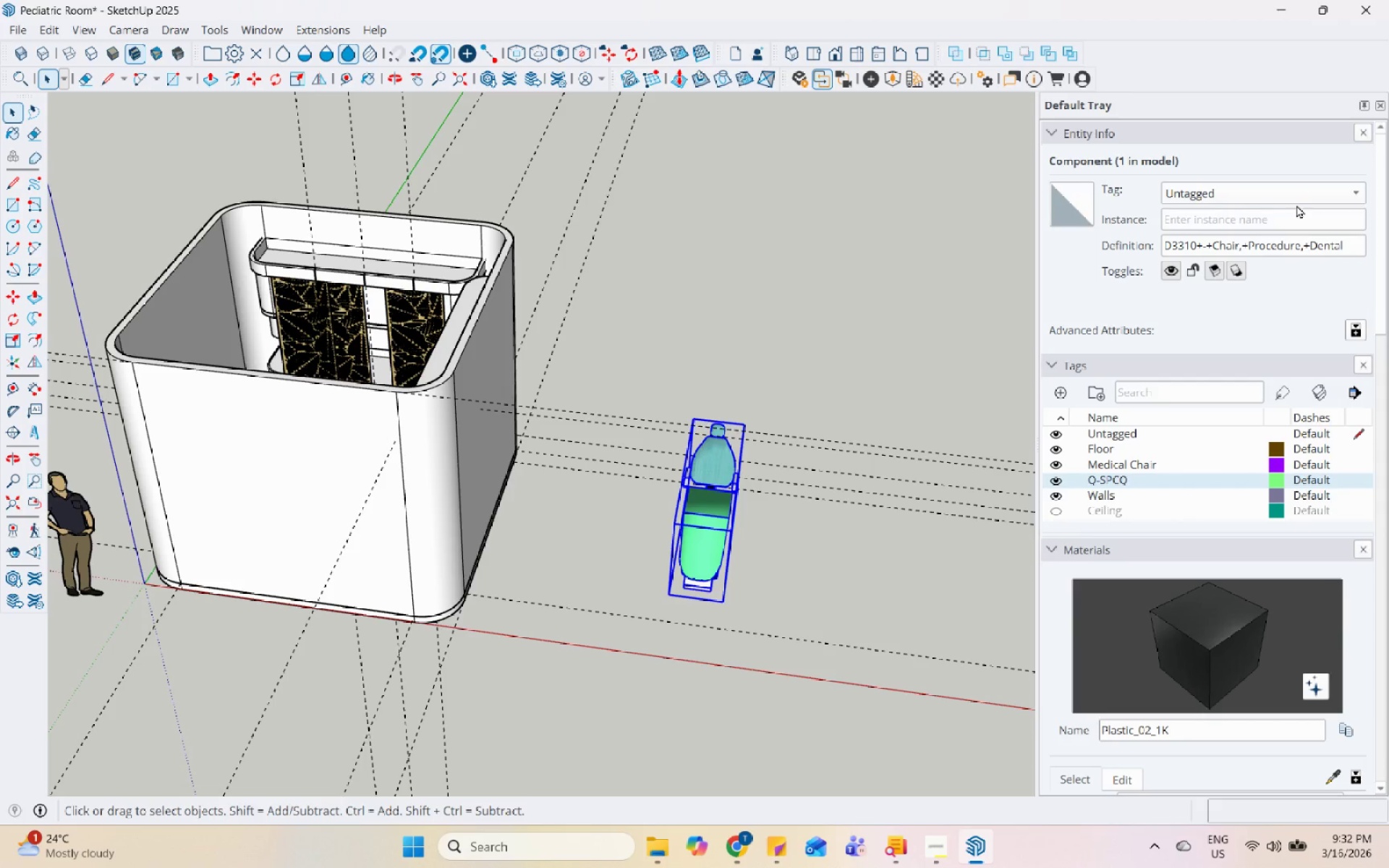 
left_click([1301, 197])
 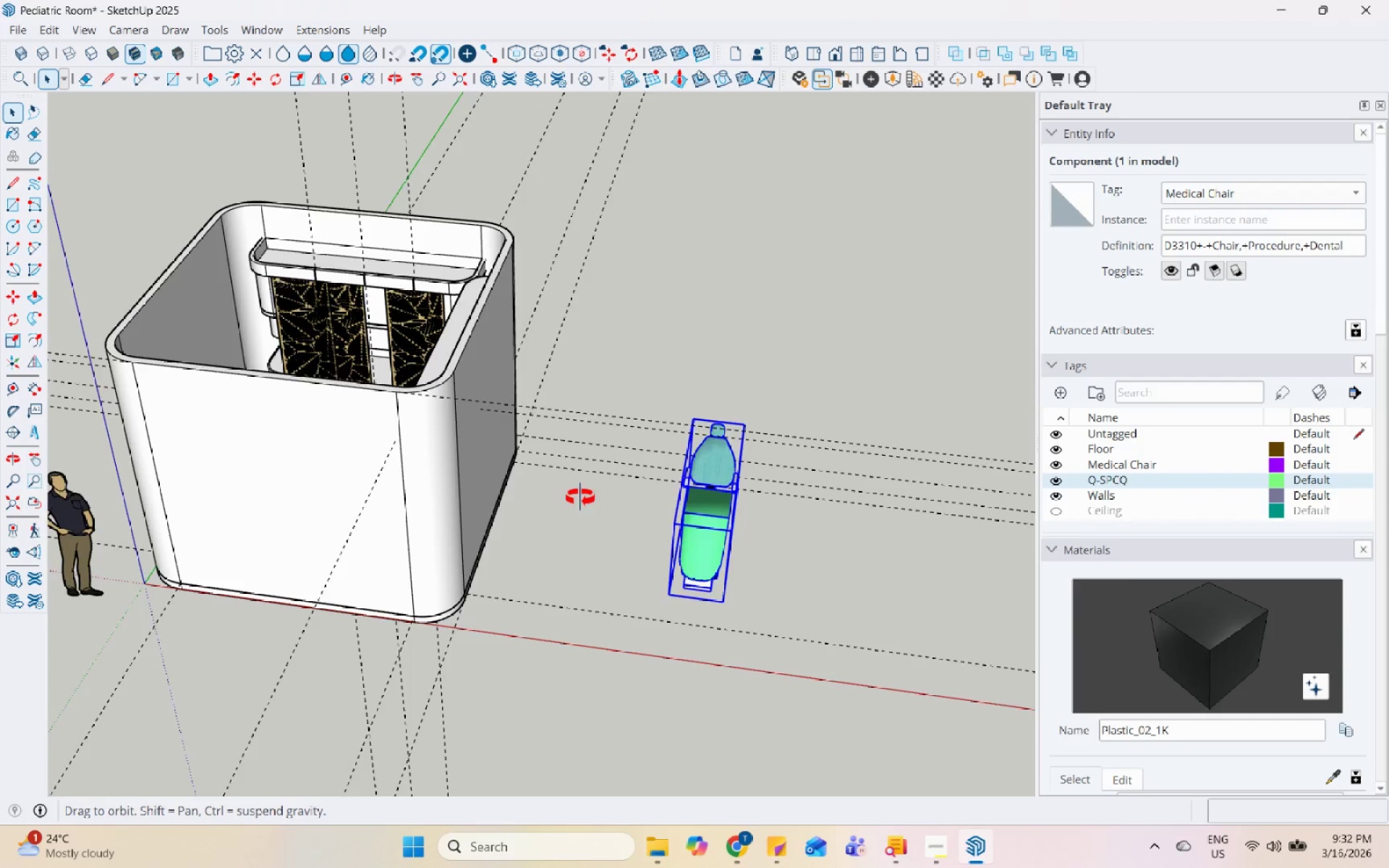 
scroll: coordinate [524, 268], scroll_direction: up, amount: 10.0
 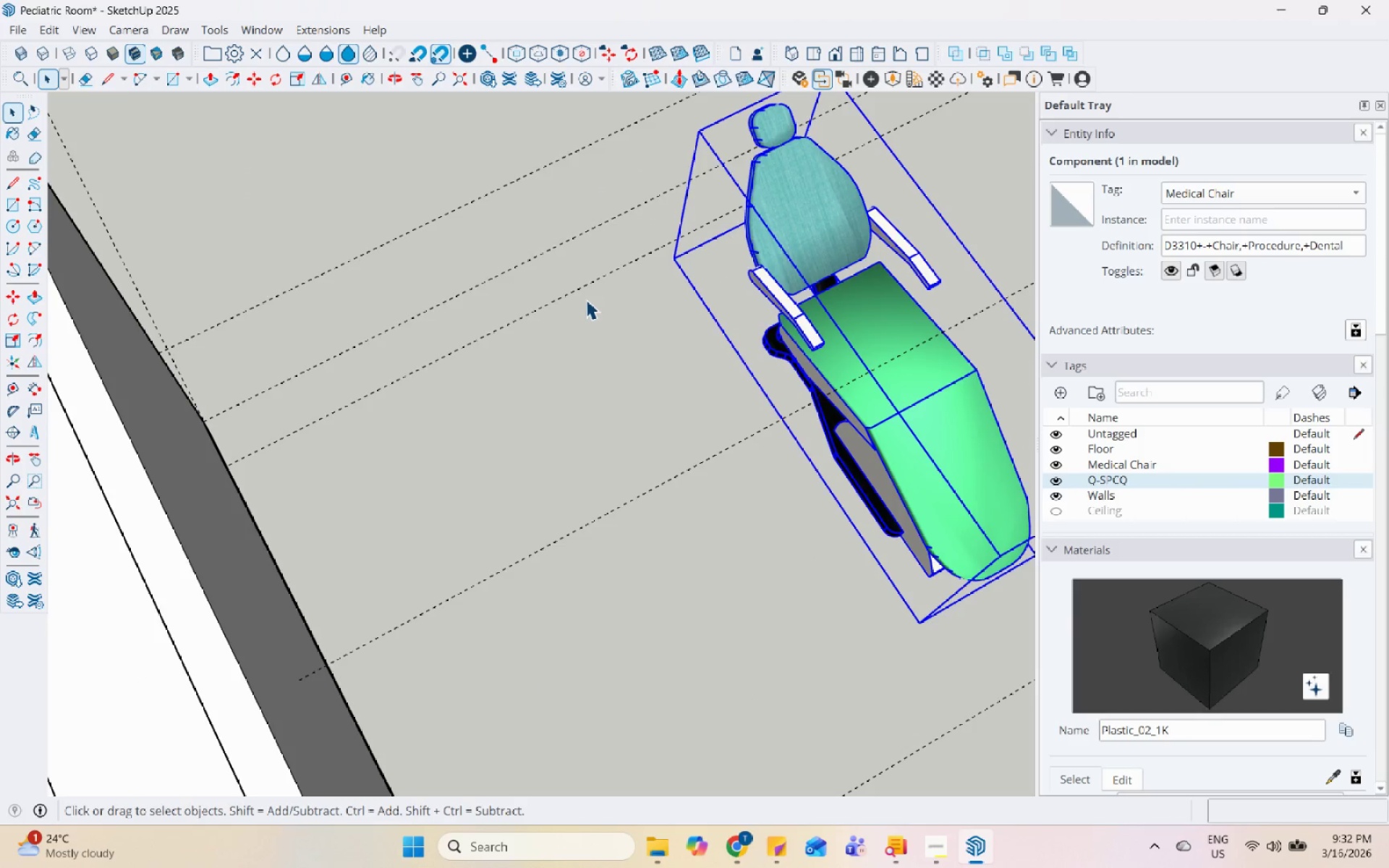 
key(M)
 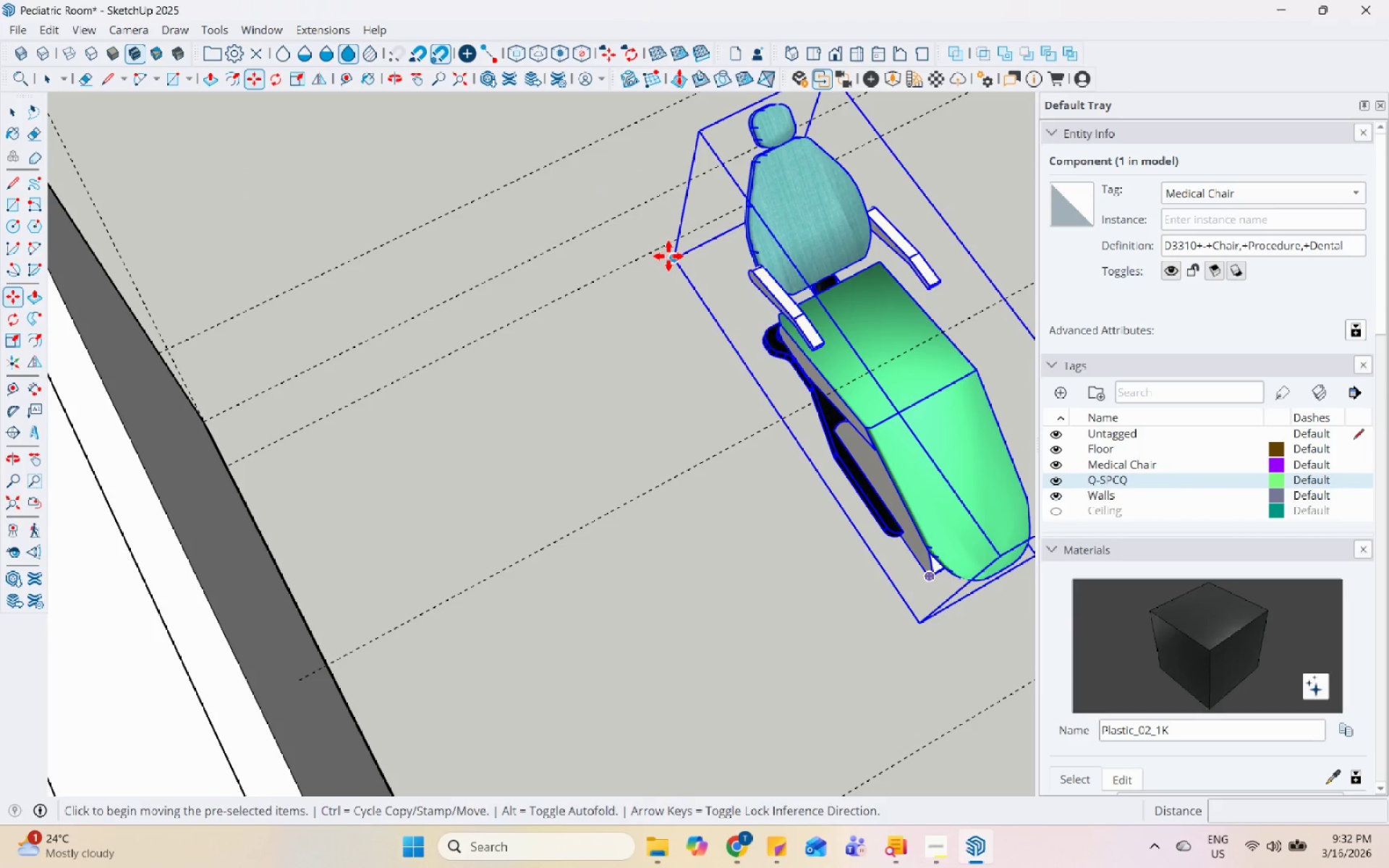 
scroll: coordinate [616, 479], scroll_direction: down, amount: 1.0
 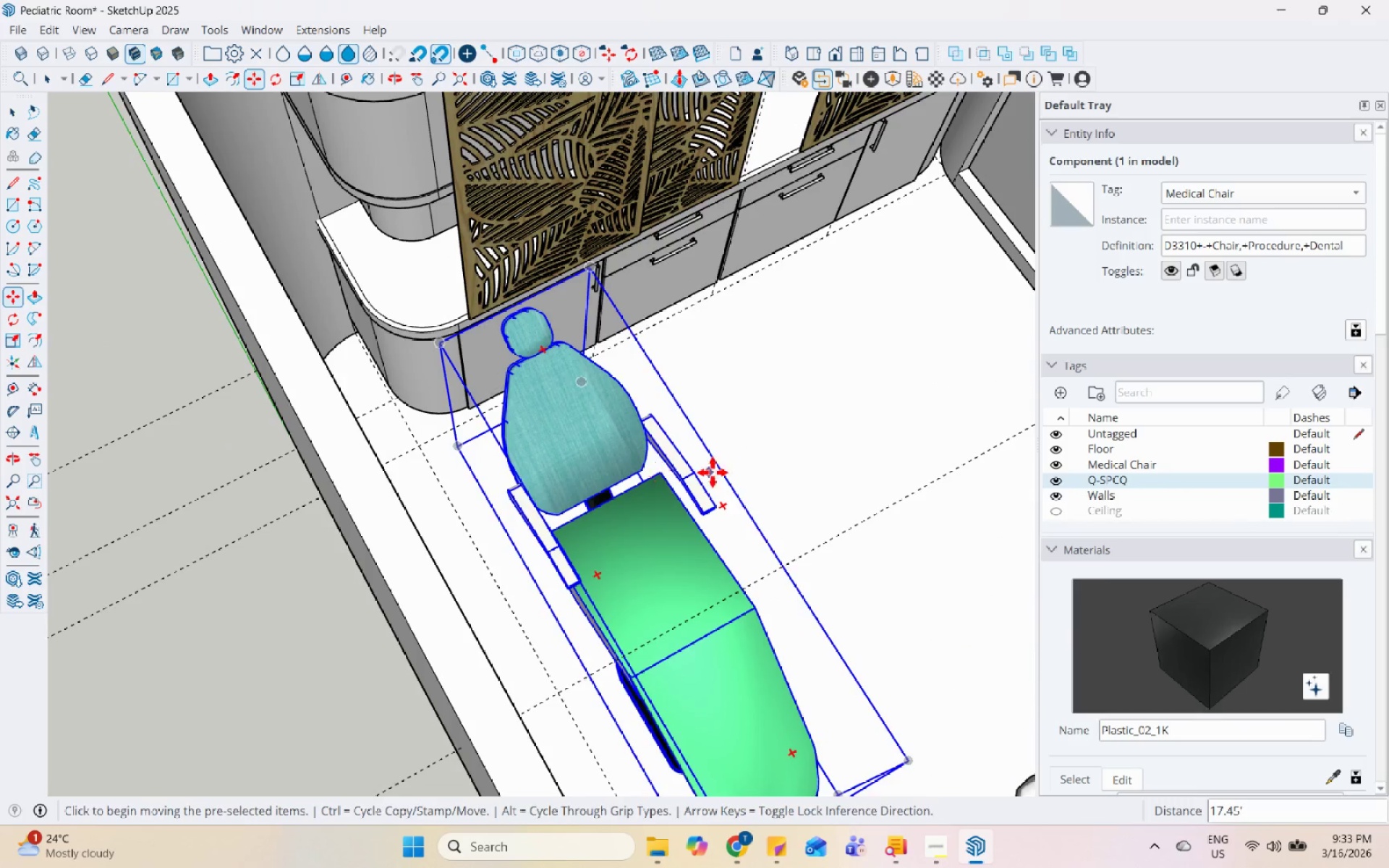 
key(Space)
 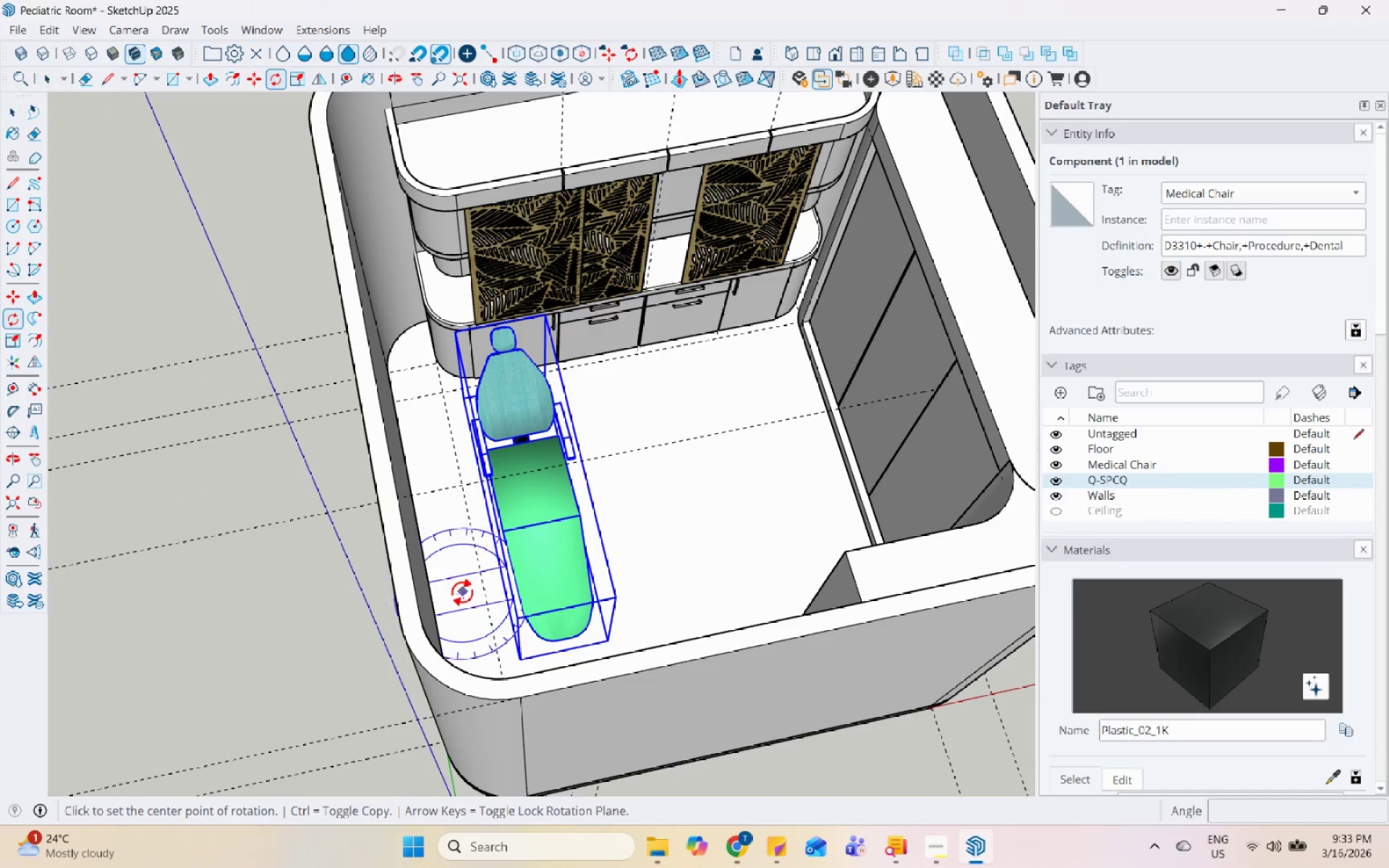 
scroll: coordinate [472, 350], scroll_direction: down, amount: 6.0
 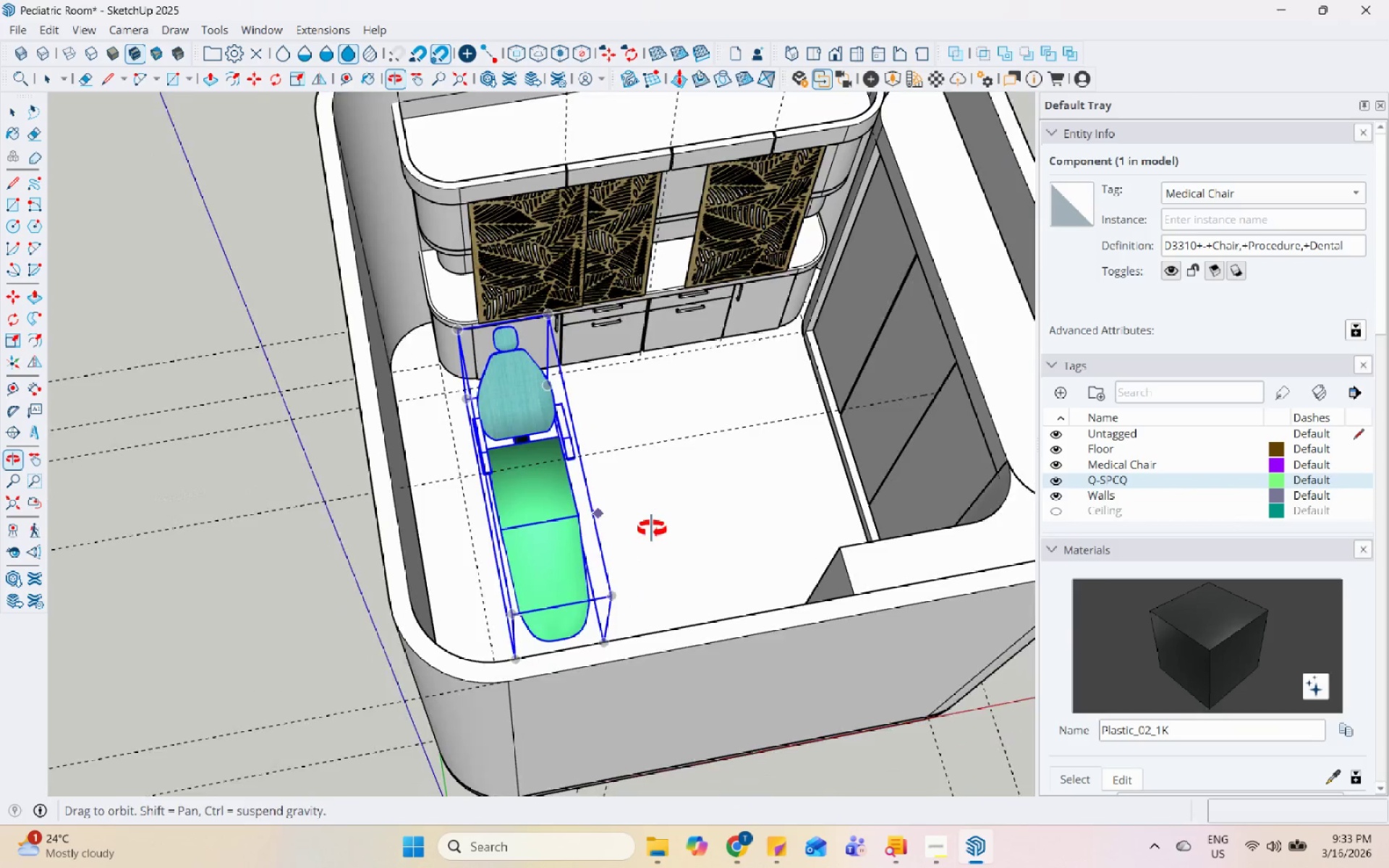 
scroll: coordinate [715, 663], scroll_direction: up, amount: 5.0
 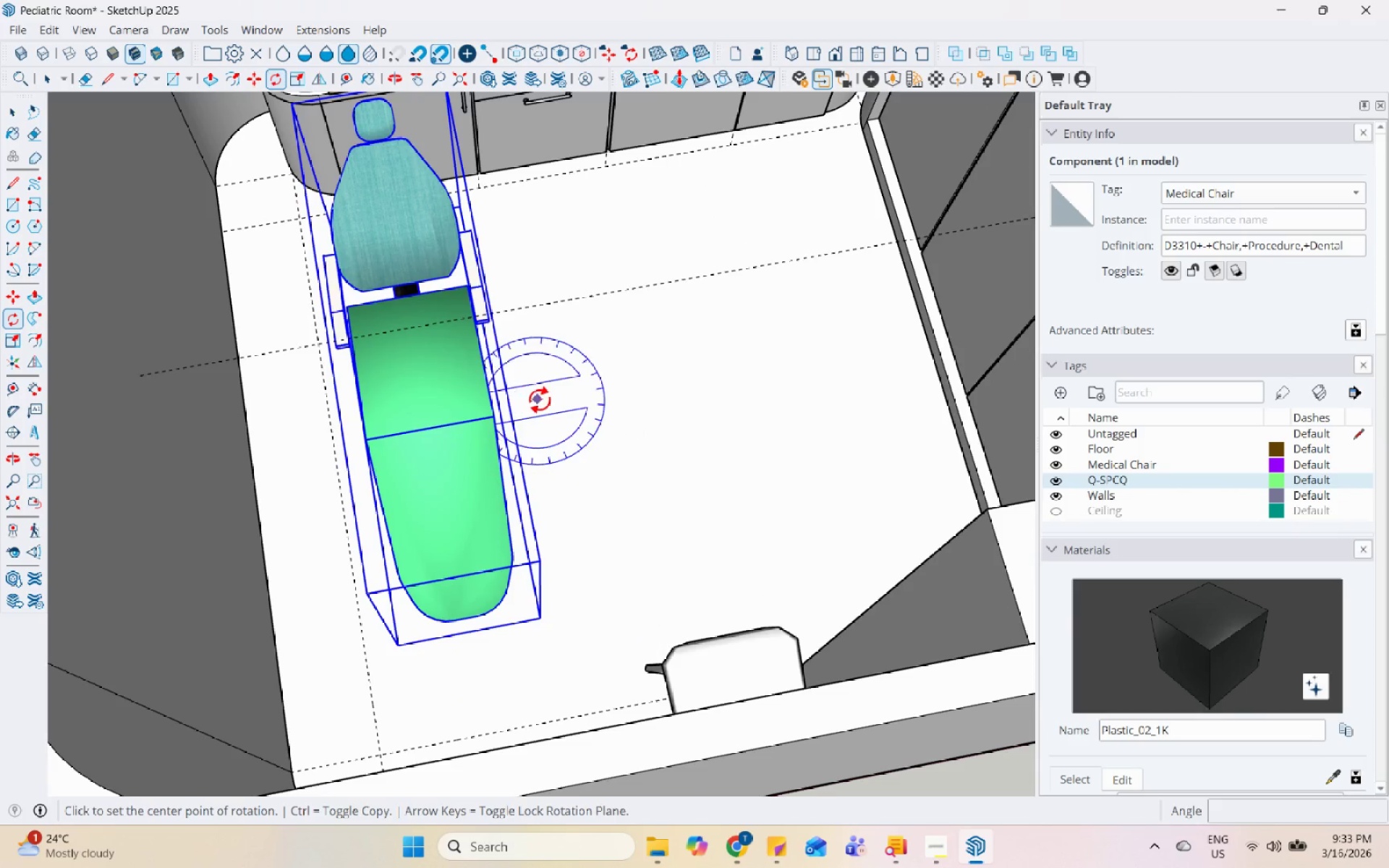 
left_click([552, 398])
 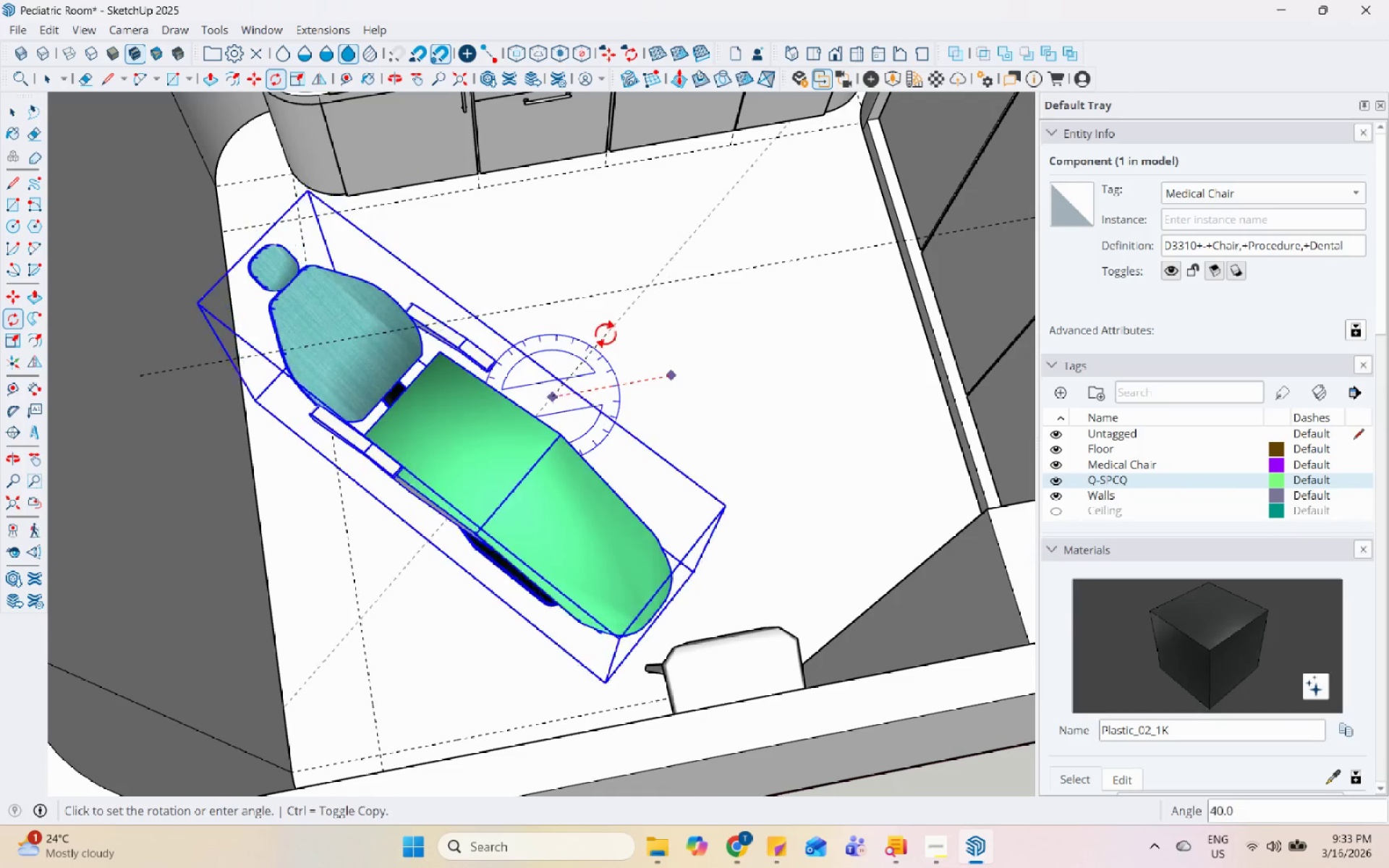 
left_click([590, 336])
 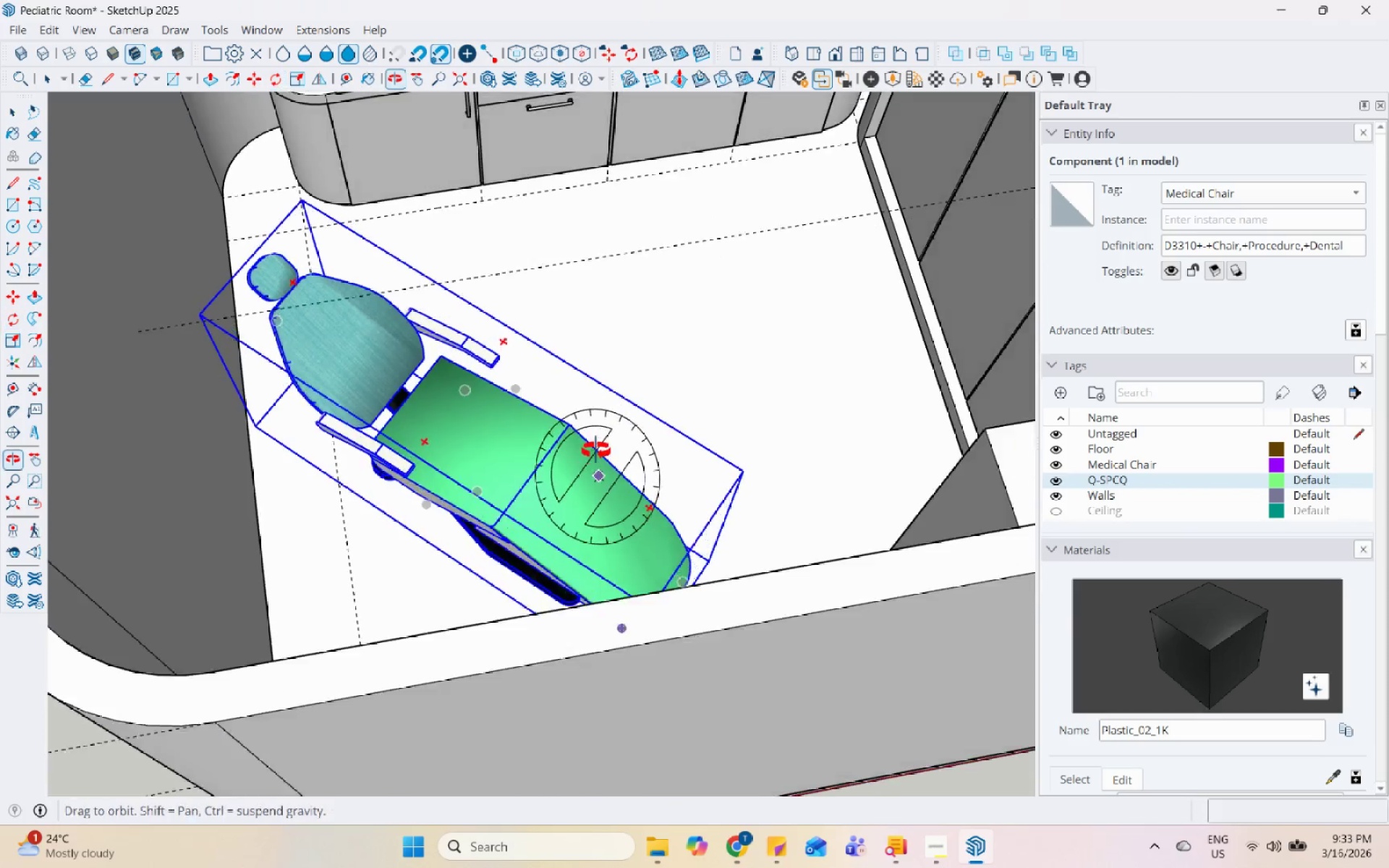 
key(Space)
 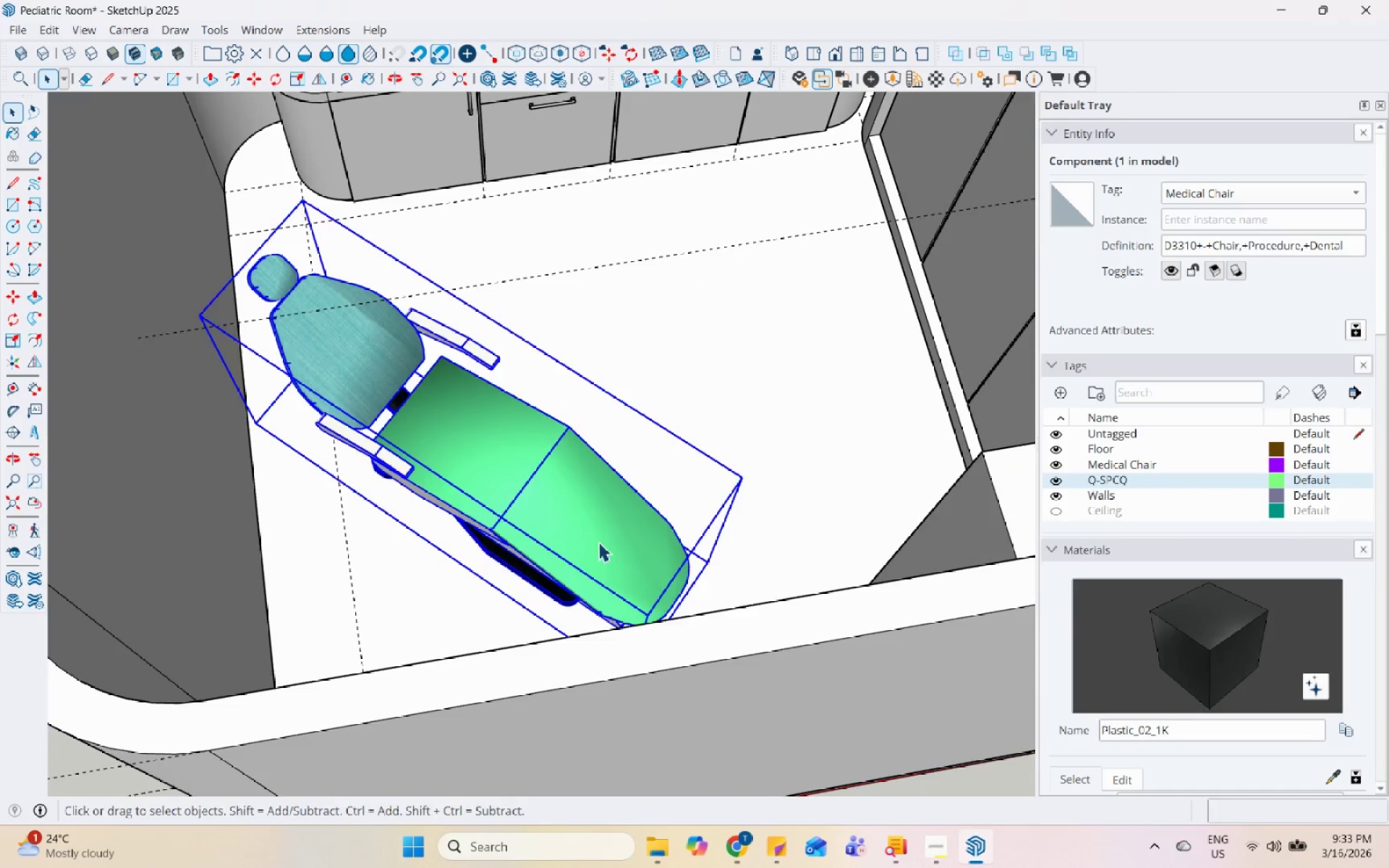 
scroll: coordinate [602, 578], scroll_direction: down, amount: 3.0
 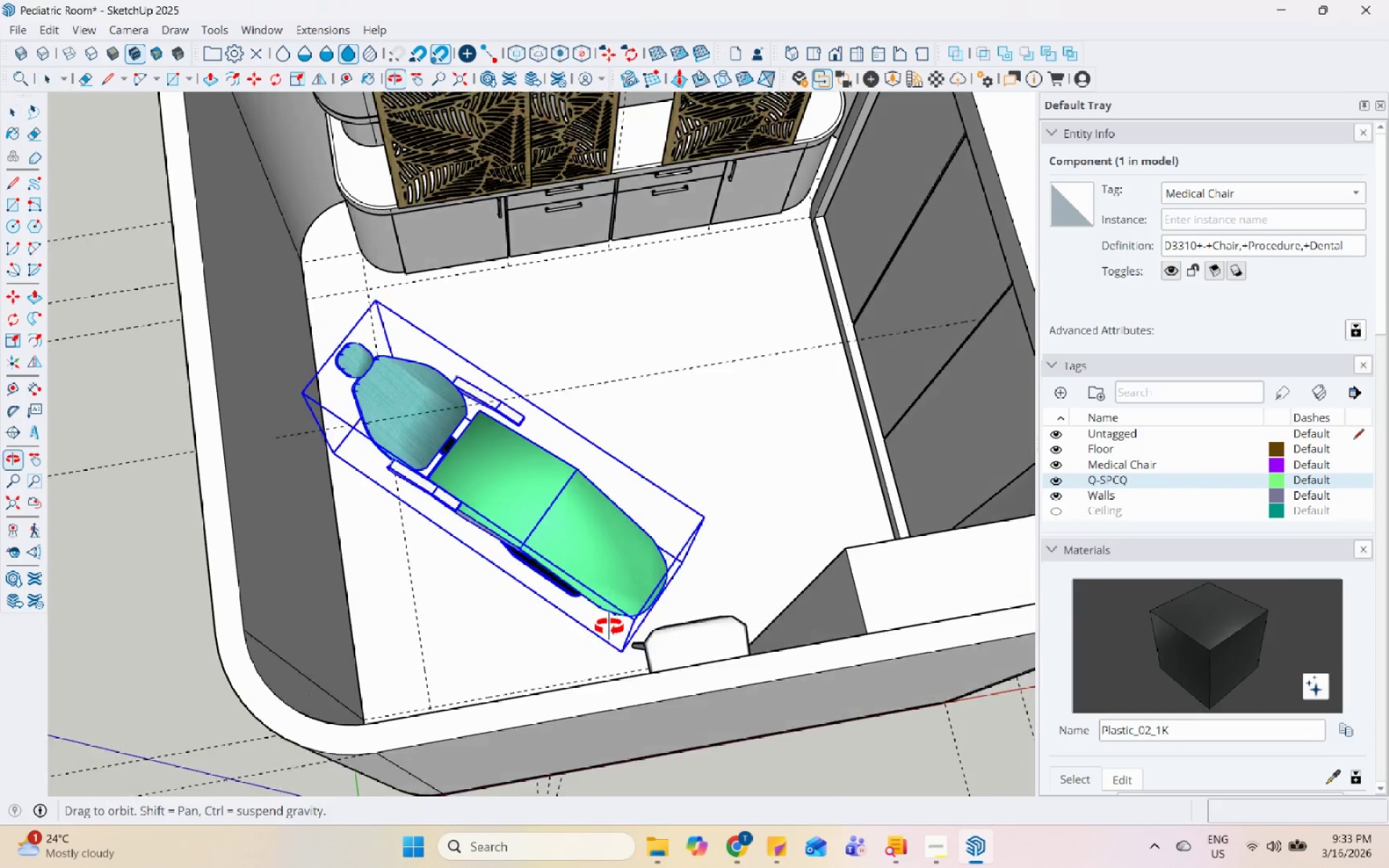 
key(M)
 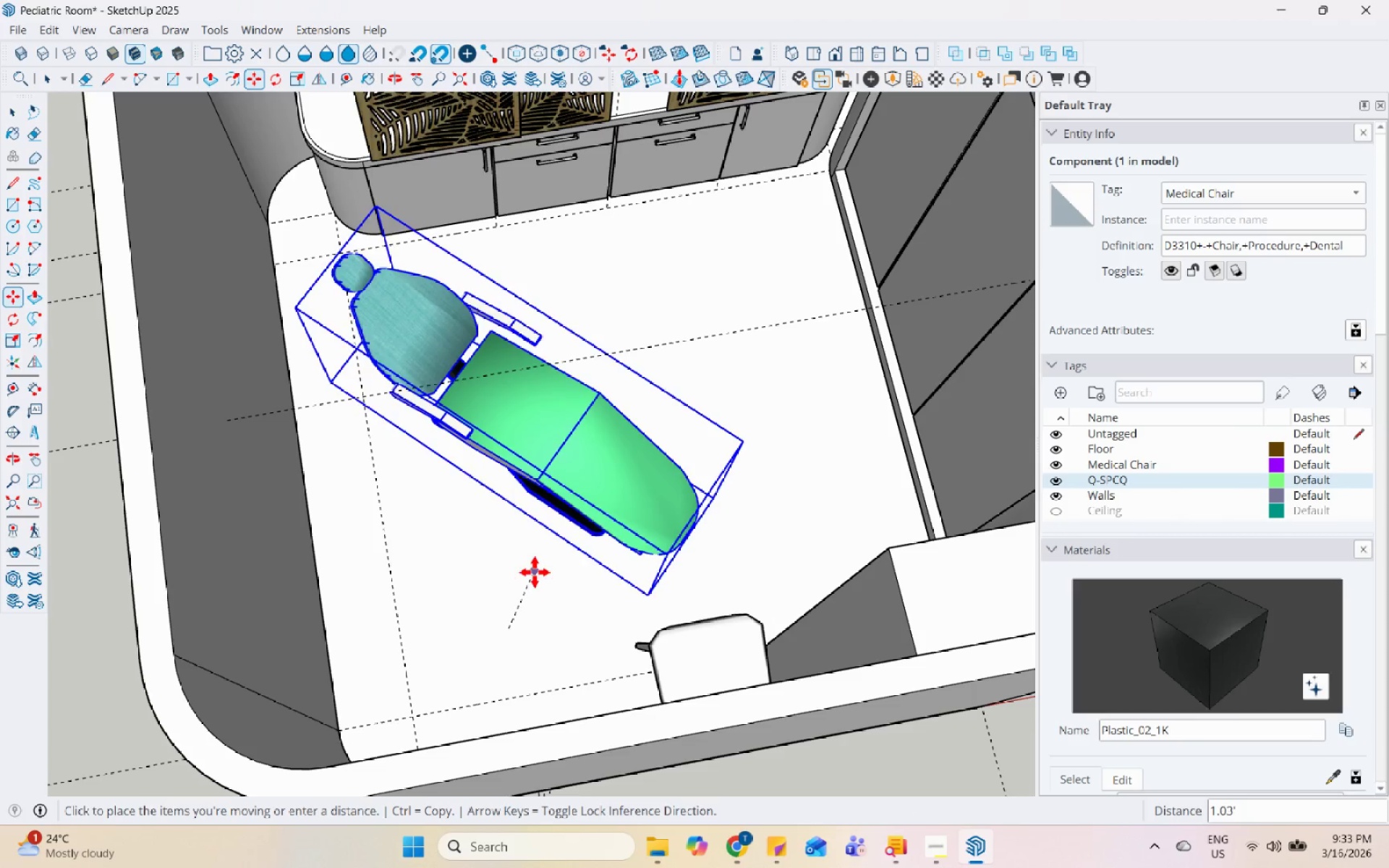 
scroll: coordinate [610, 630], scroll_direction: up, amount: 1.0
 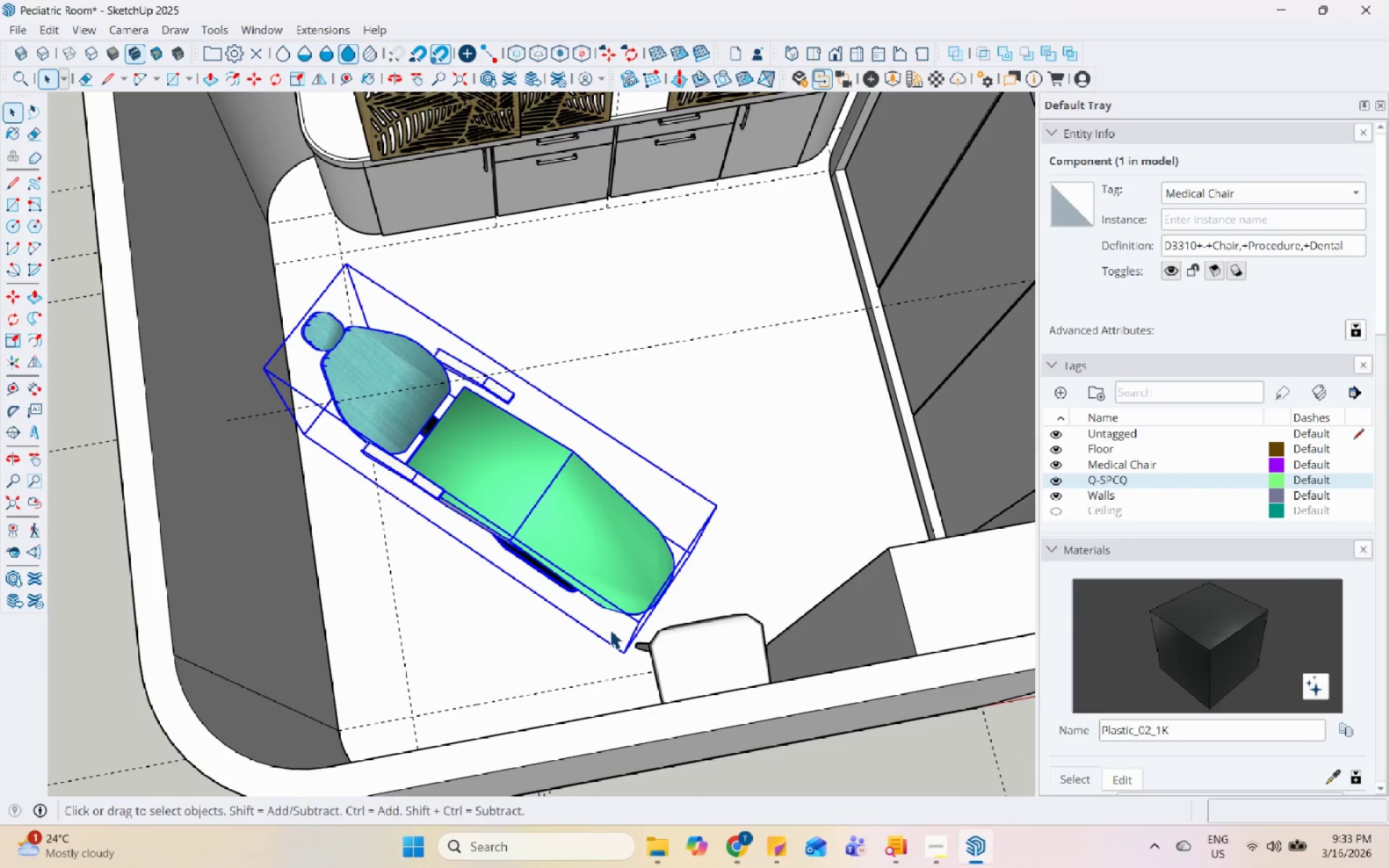 
left_click([527, 560])
 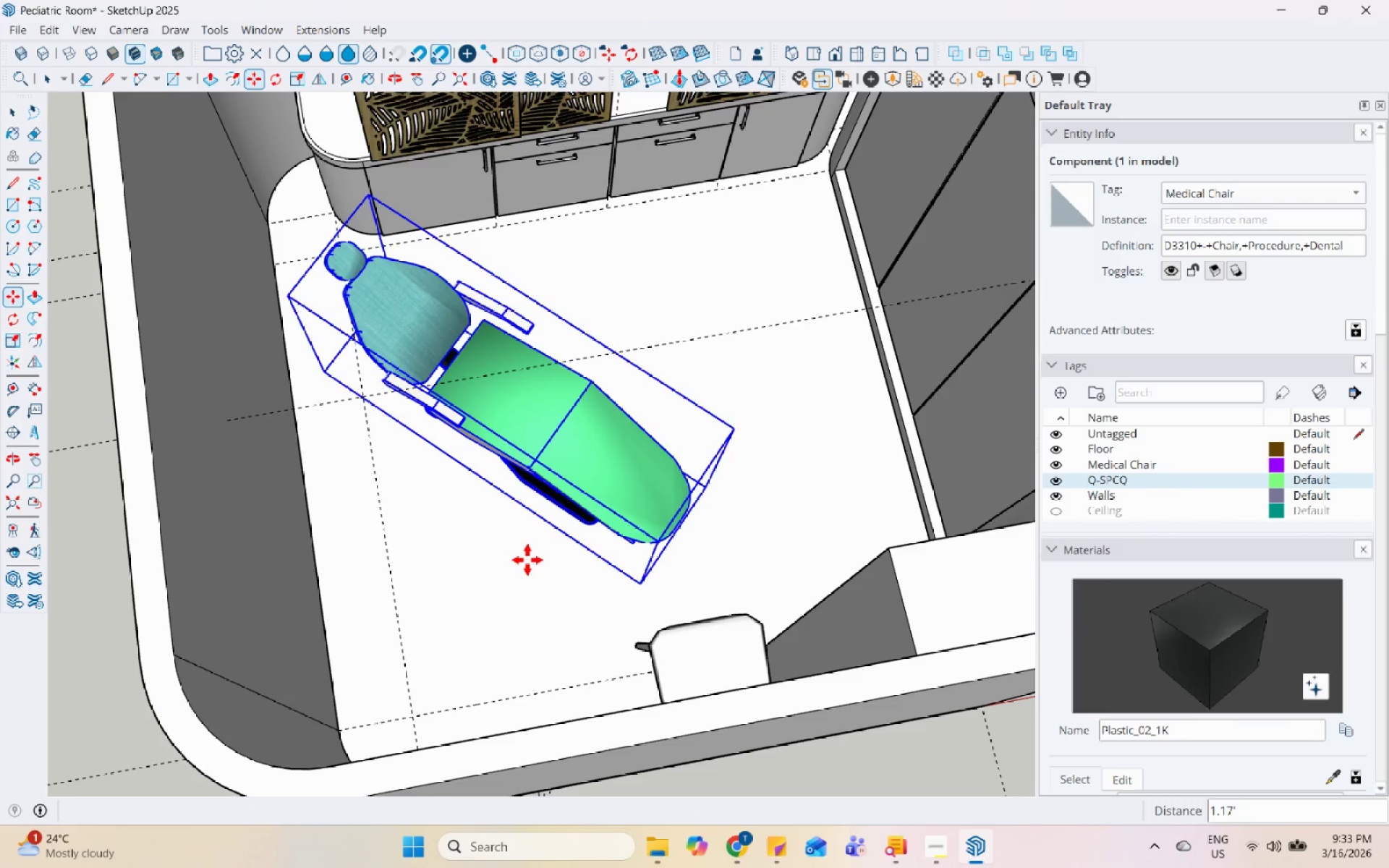 
key(Space)
 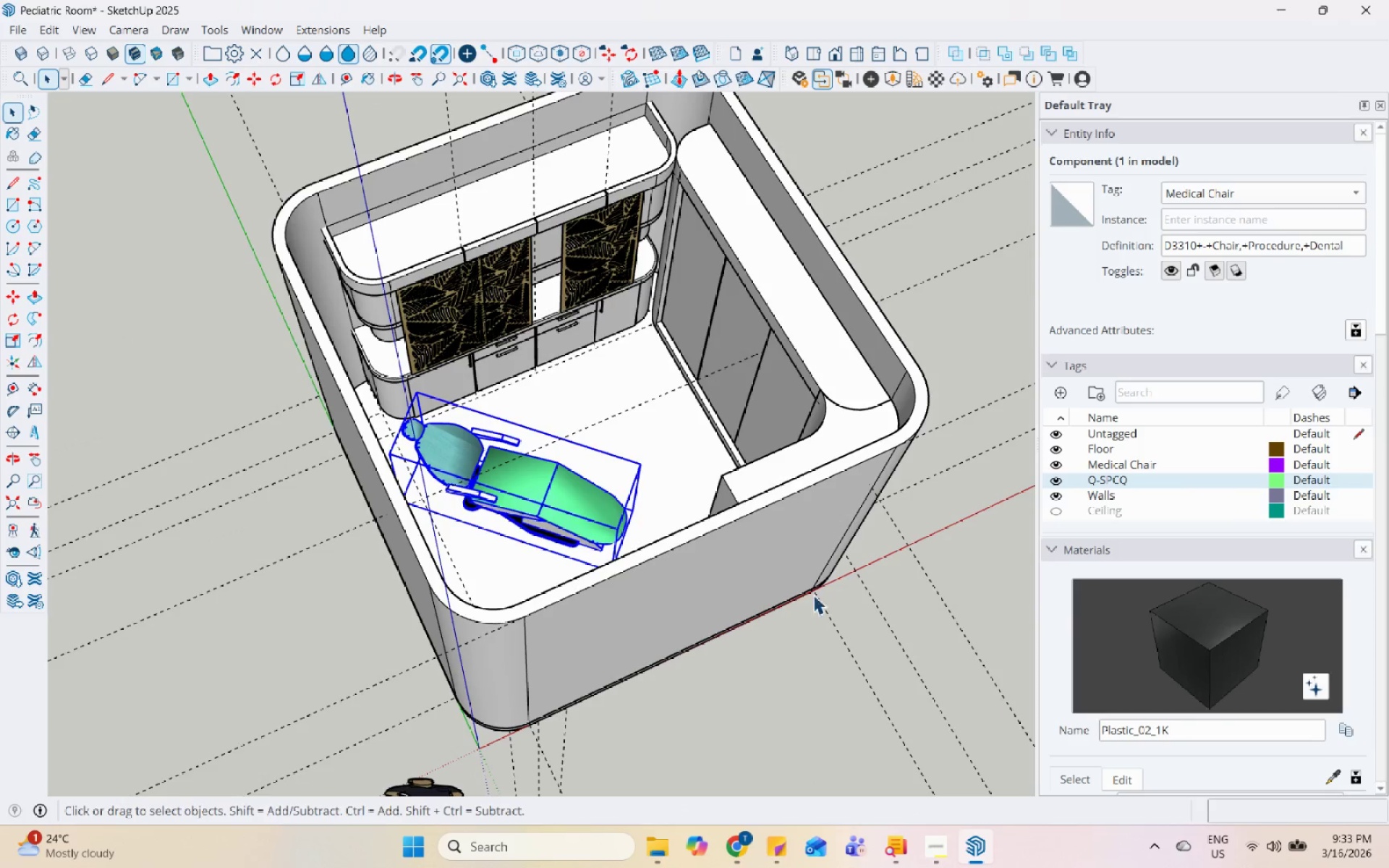 
scroll: coordinate [501, 571], scroll_direction: down, amount: 6.0
 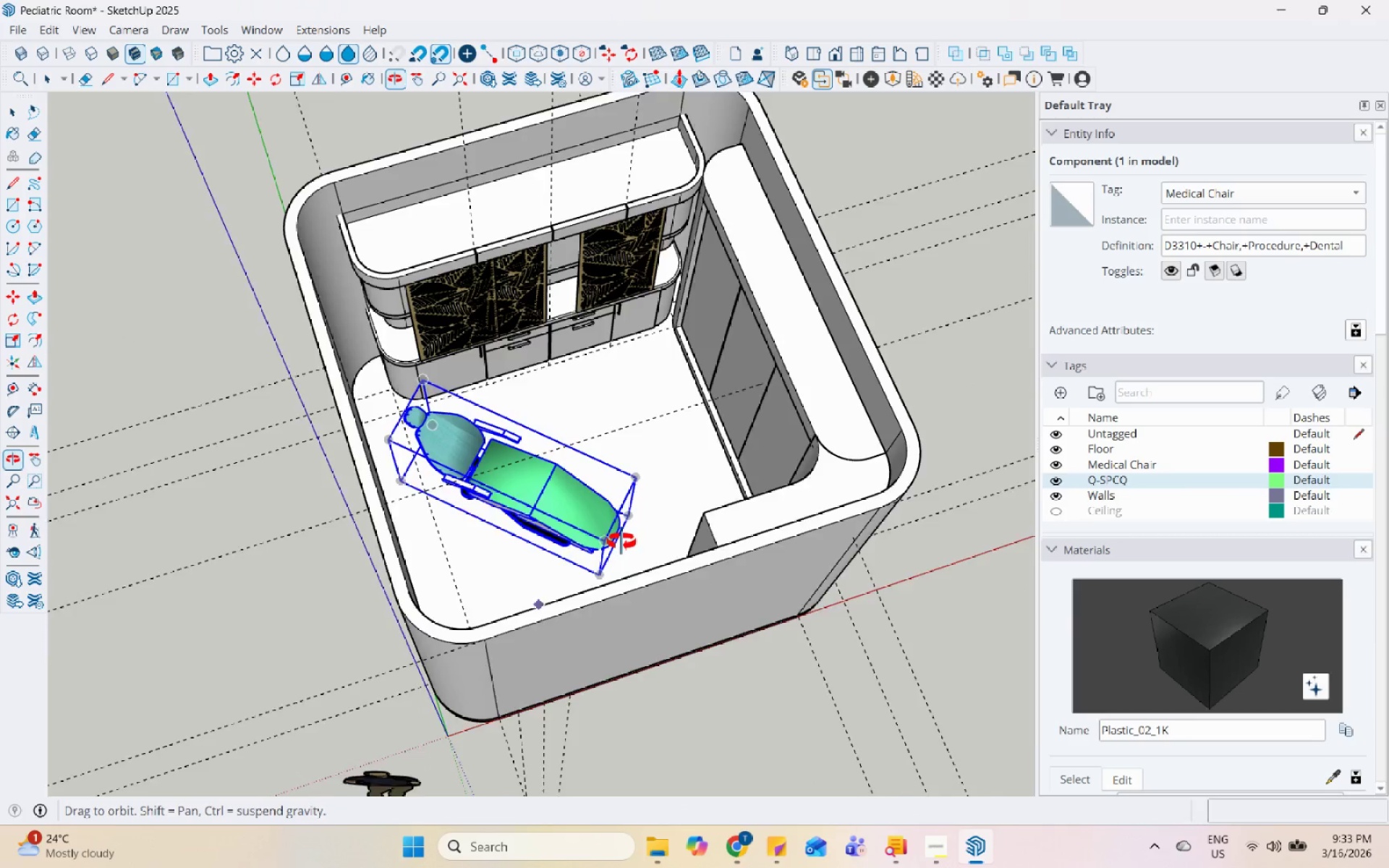 
left_click([819, 595])
 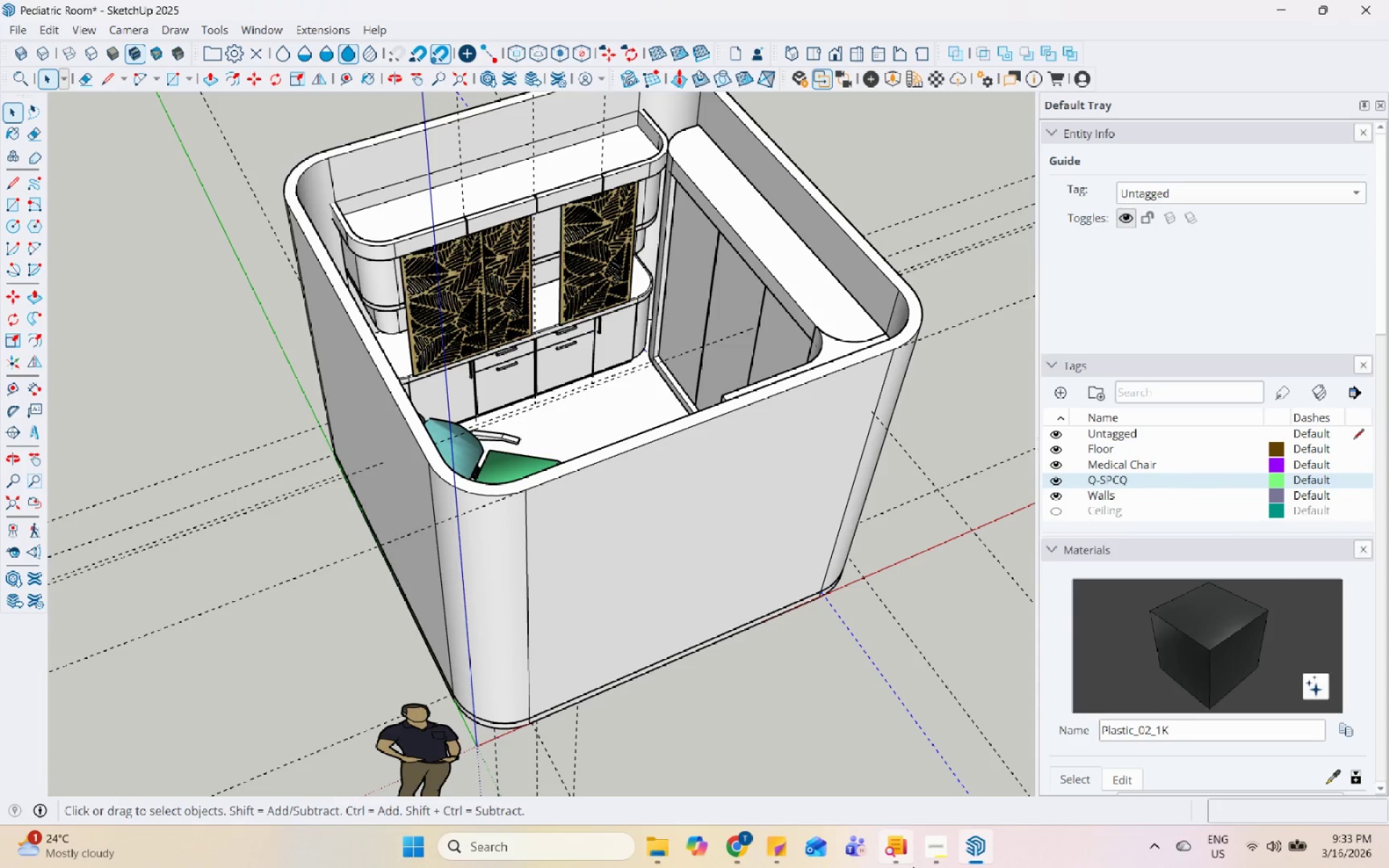 
left_click([933, 850])